 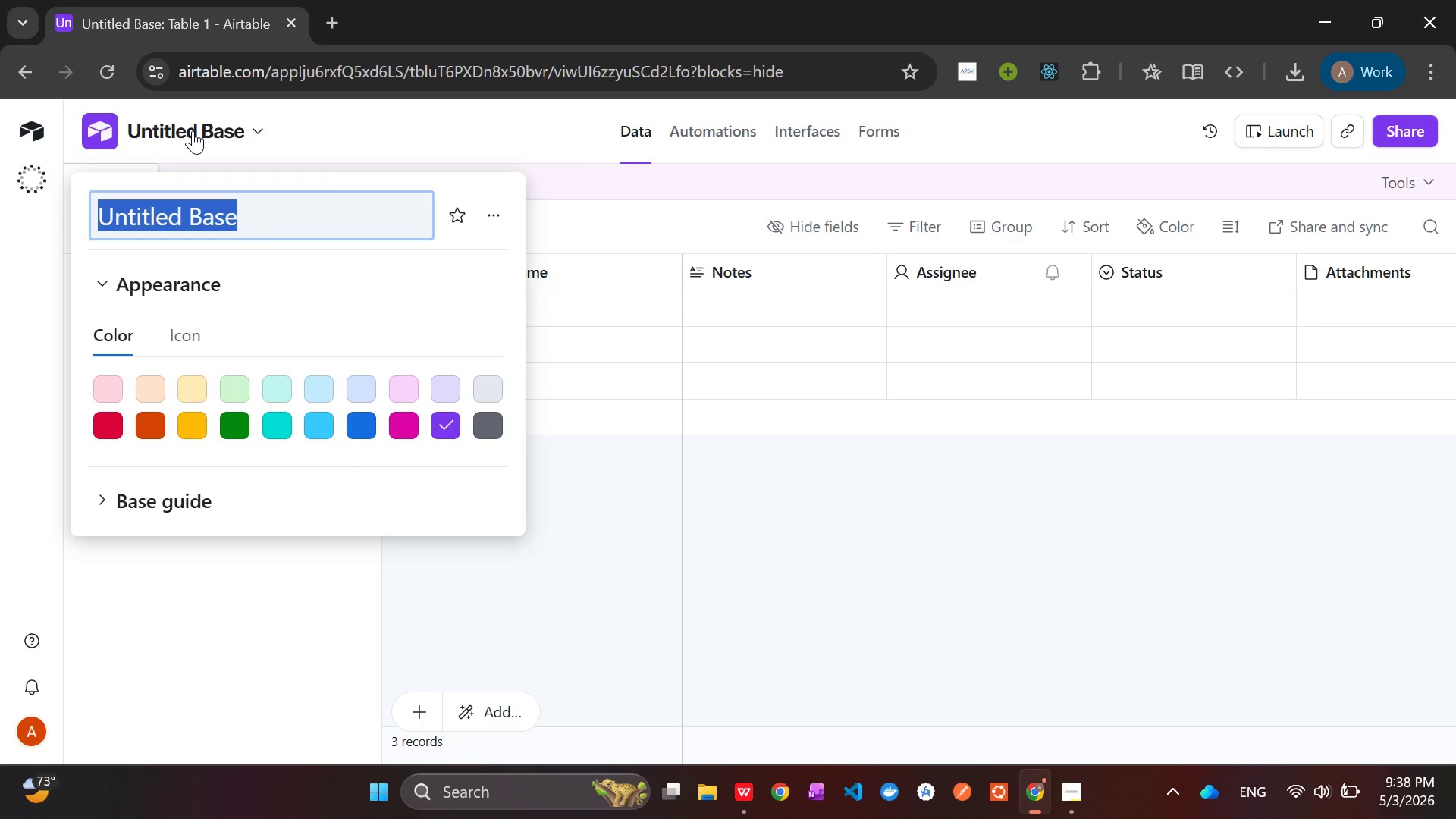 
type(Real State servise reginal Compensation)
 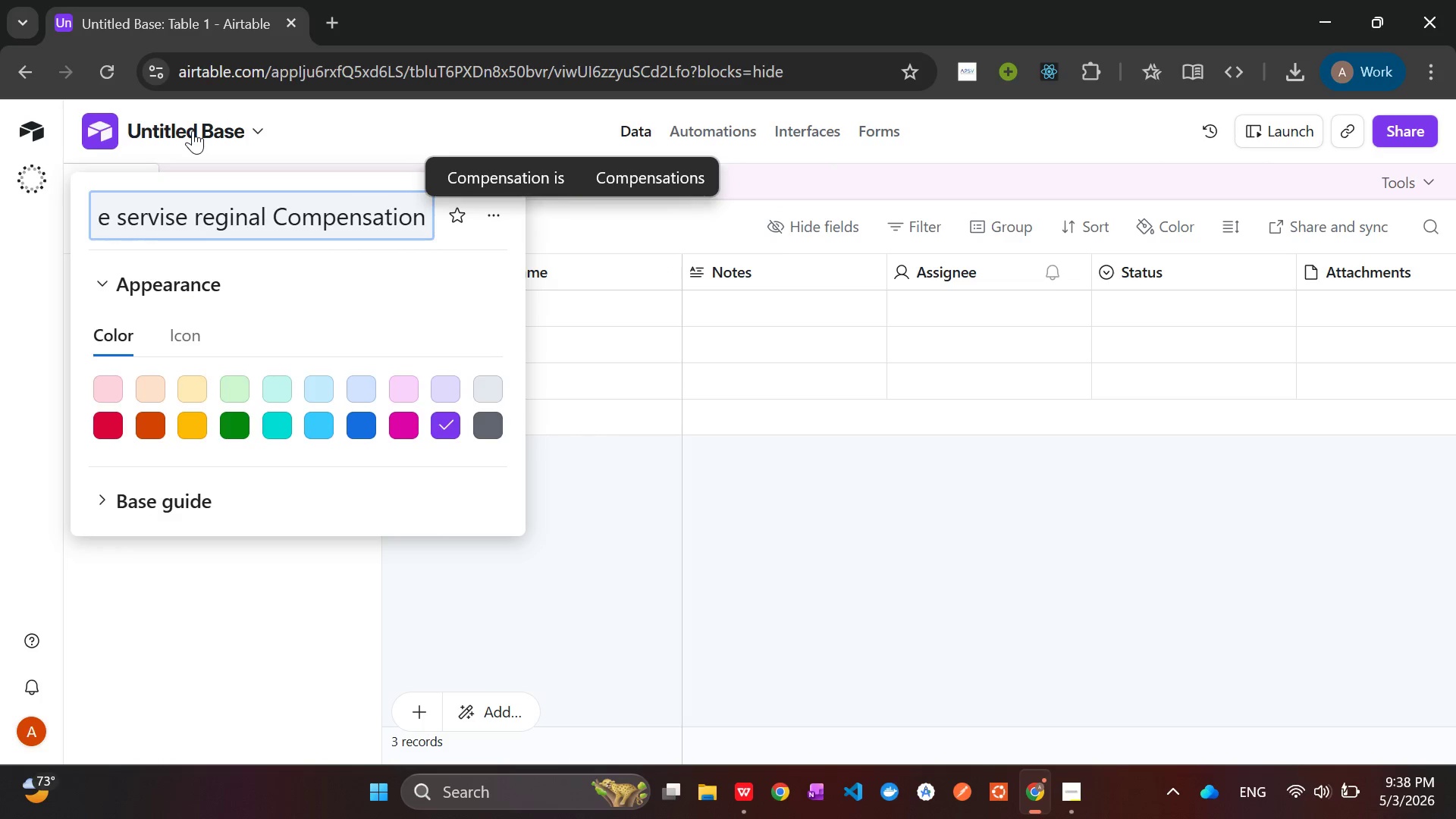 
left_click([228, 425])
 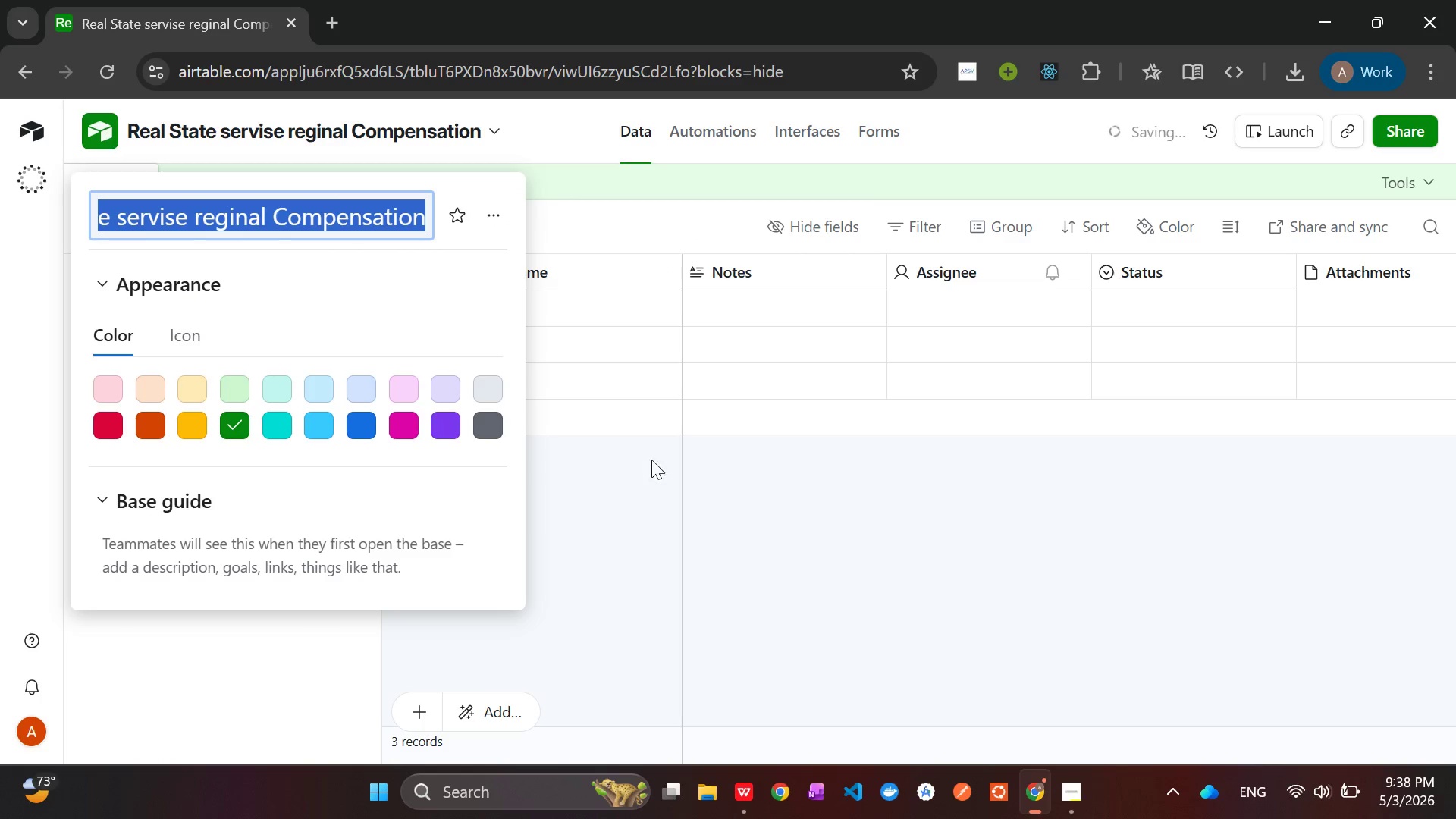 
left_click([659, 469])
 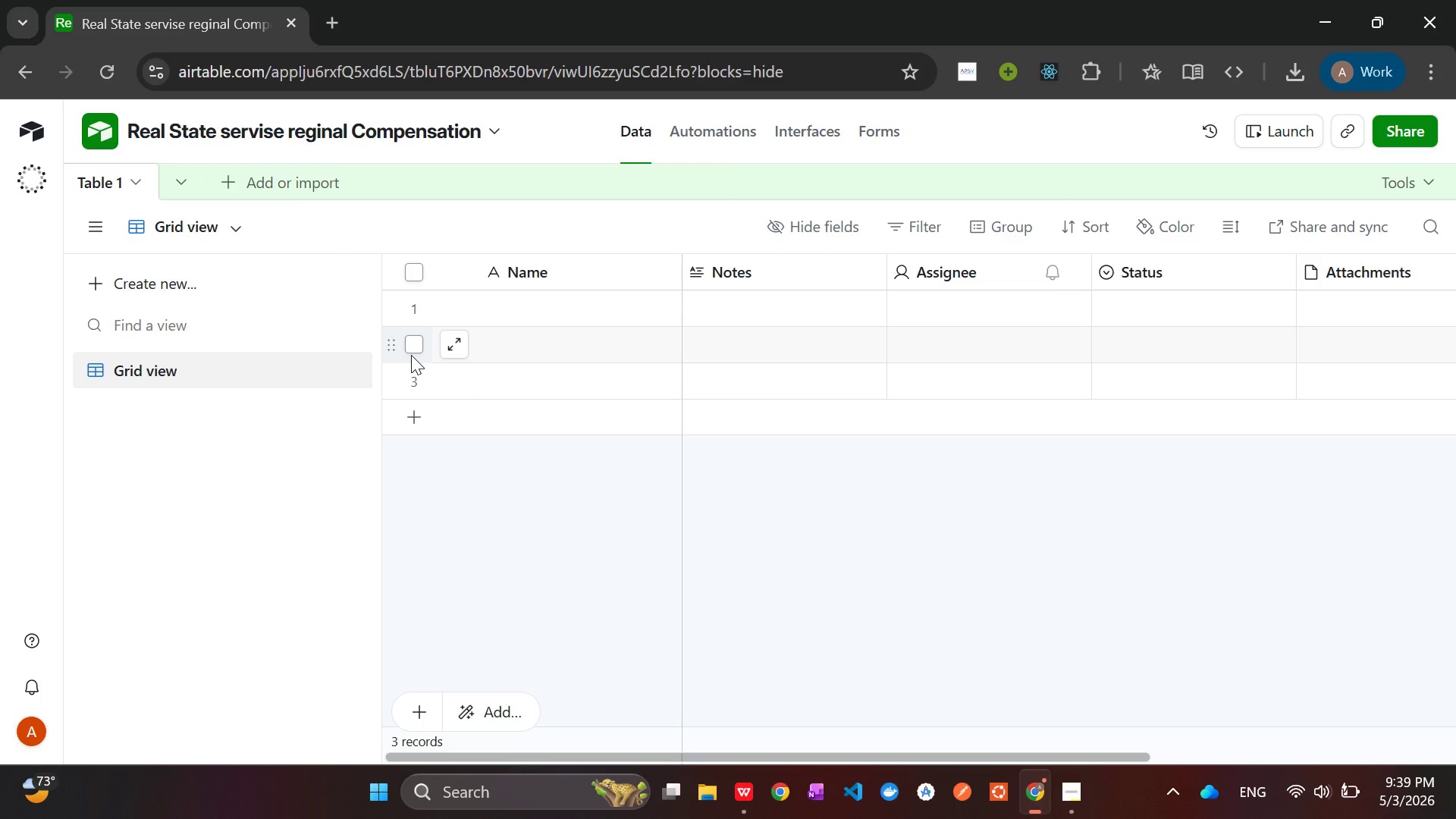 
wait(11.44)
 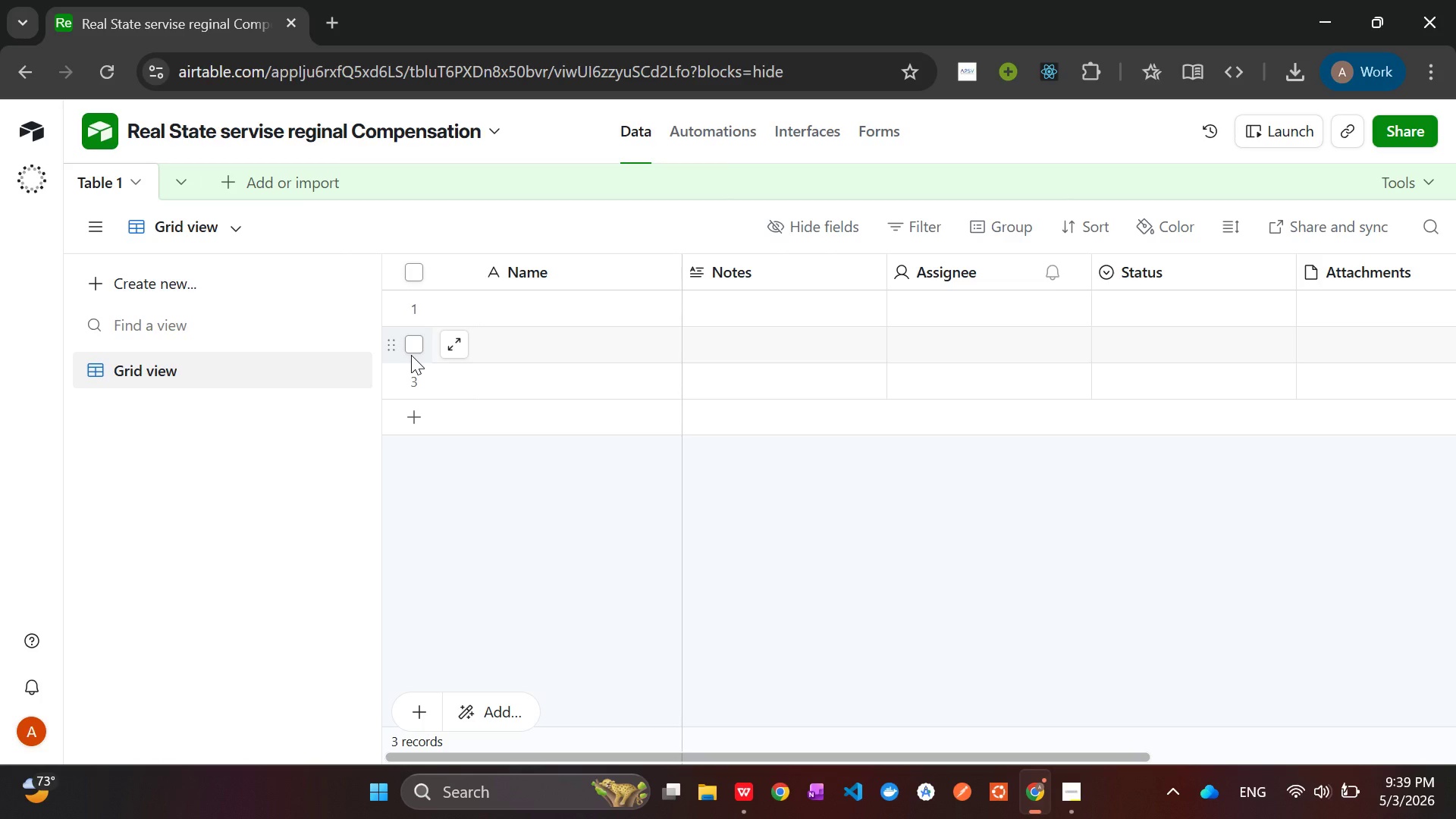 
right_click([86, 169])
 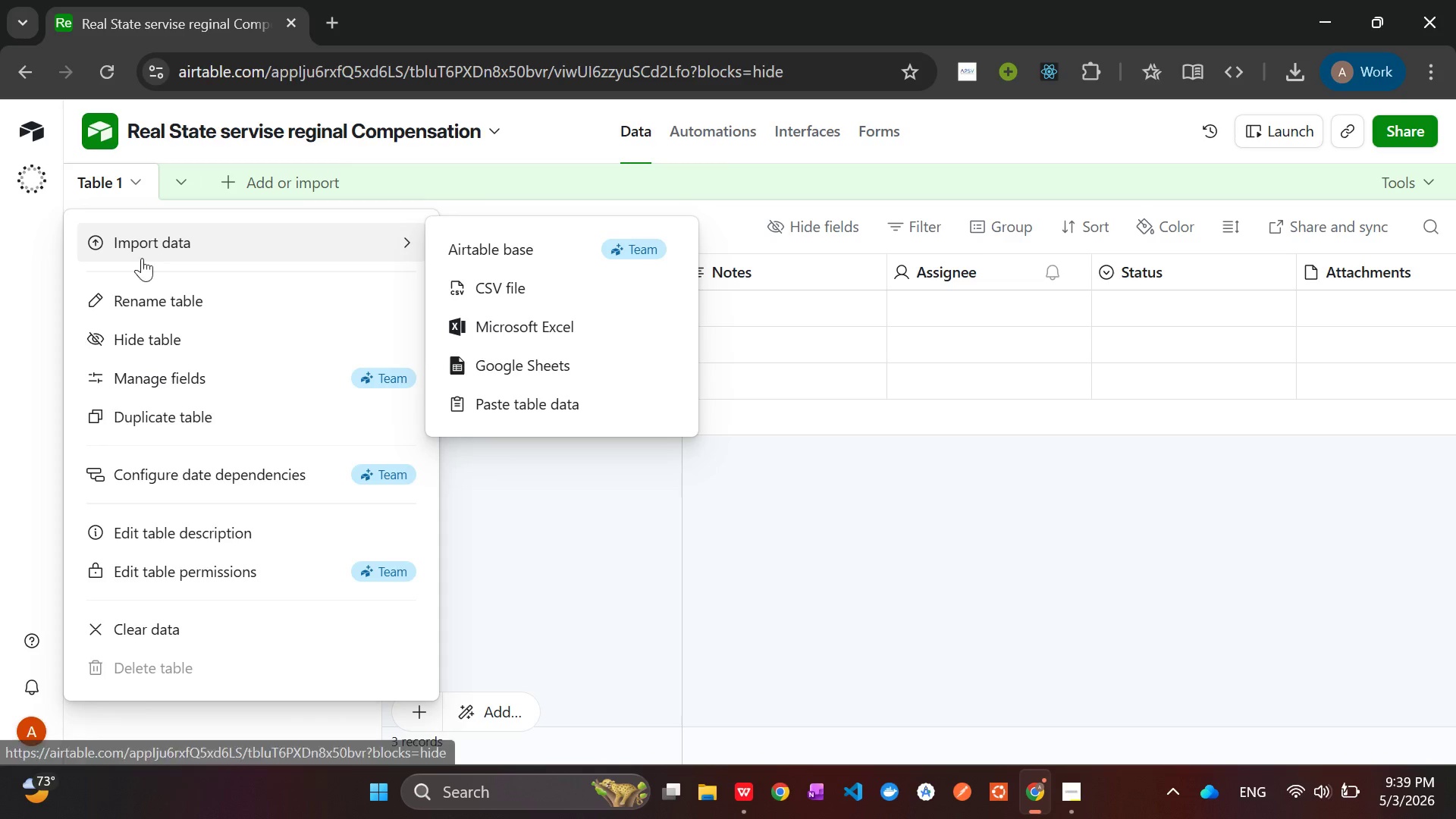 
left_click([148, 300])
 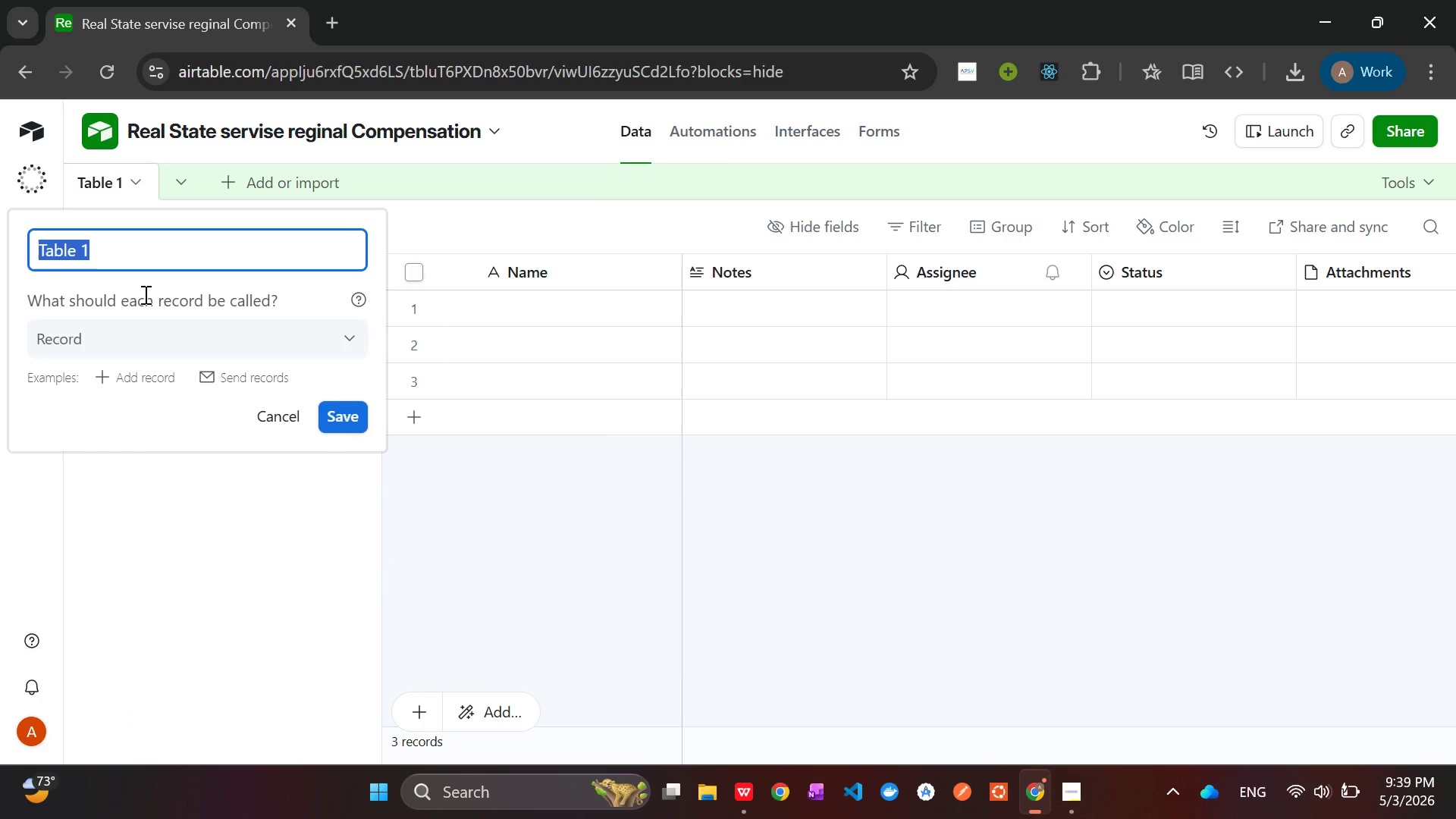 
key(Backspace)
 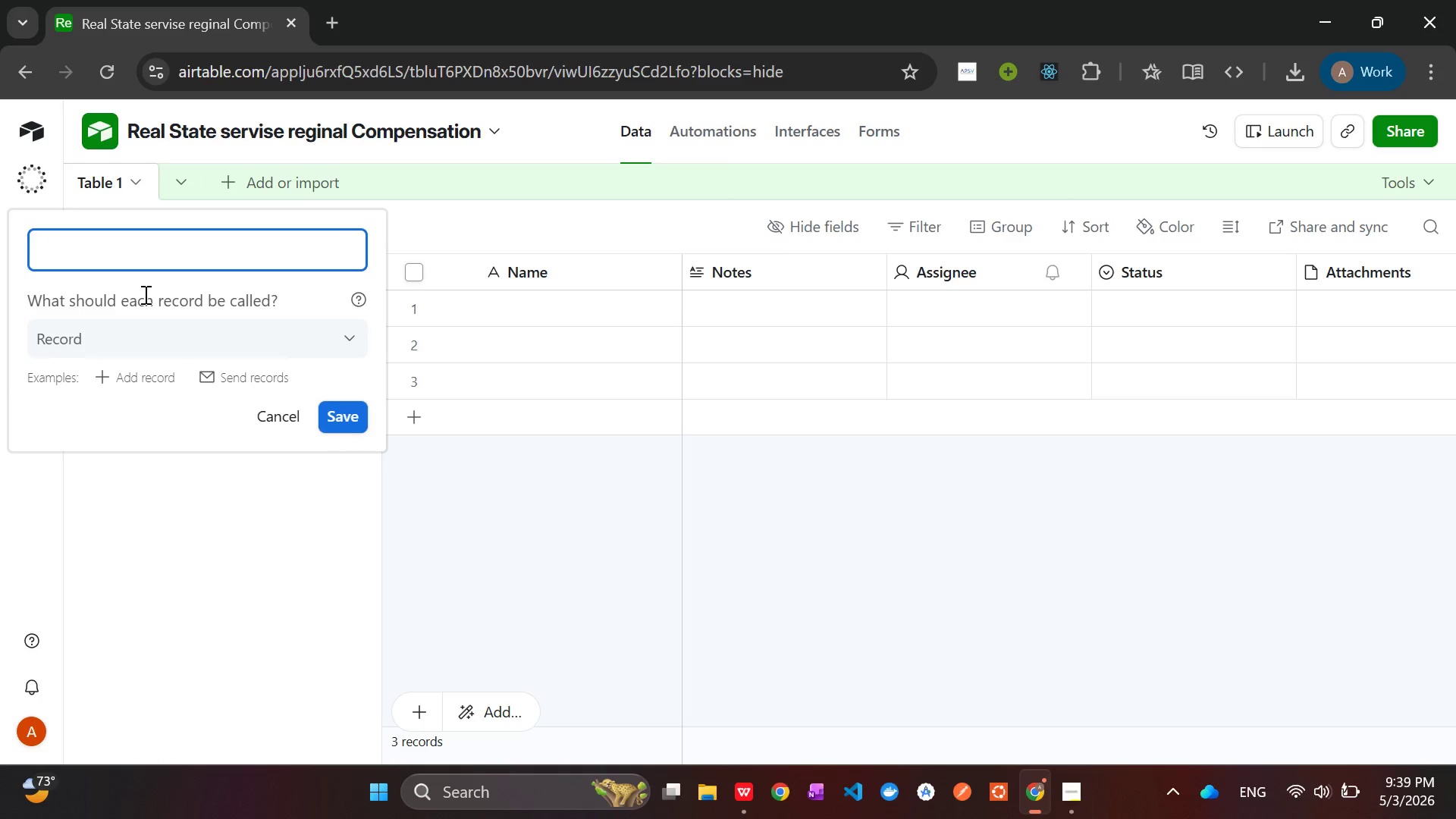 
wait(26.64)
 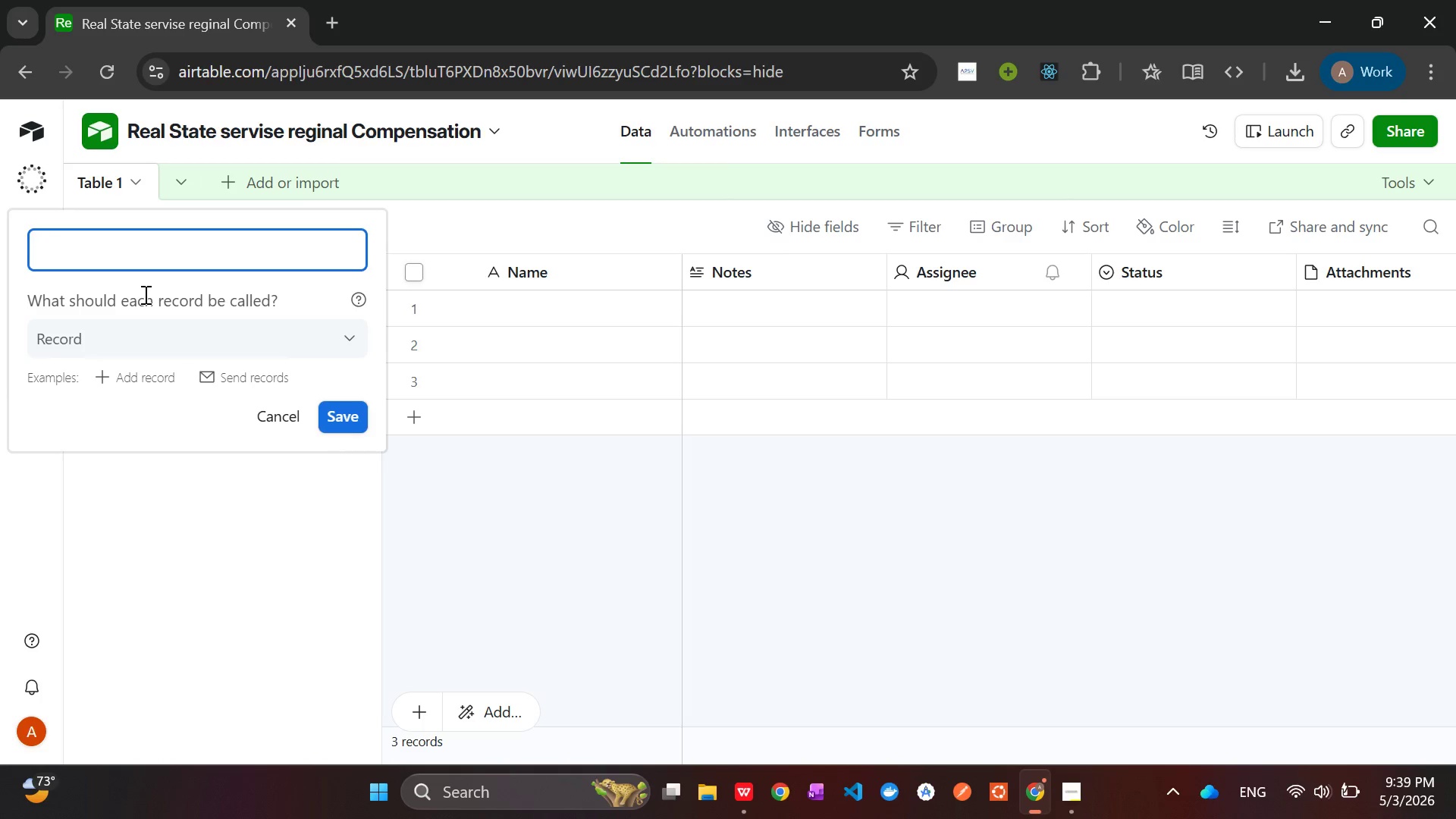 
double_click([249, 115])
 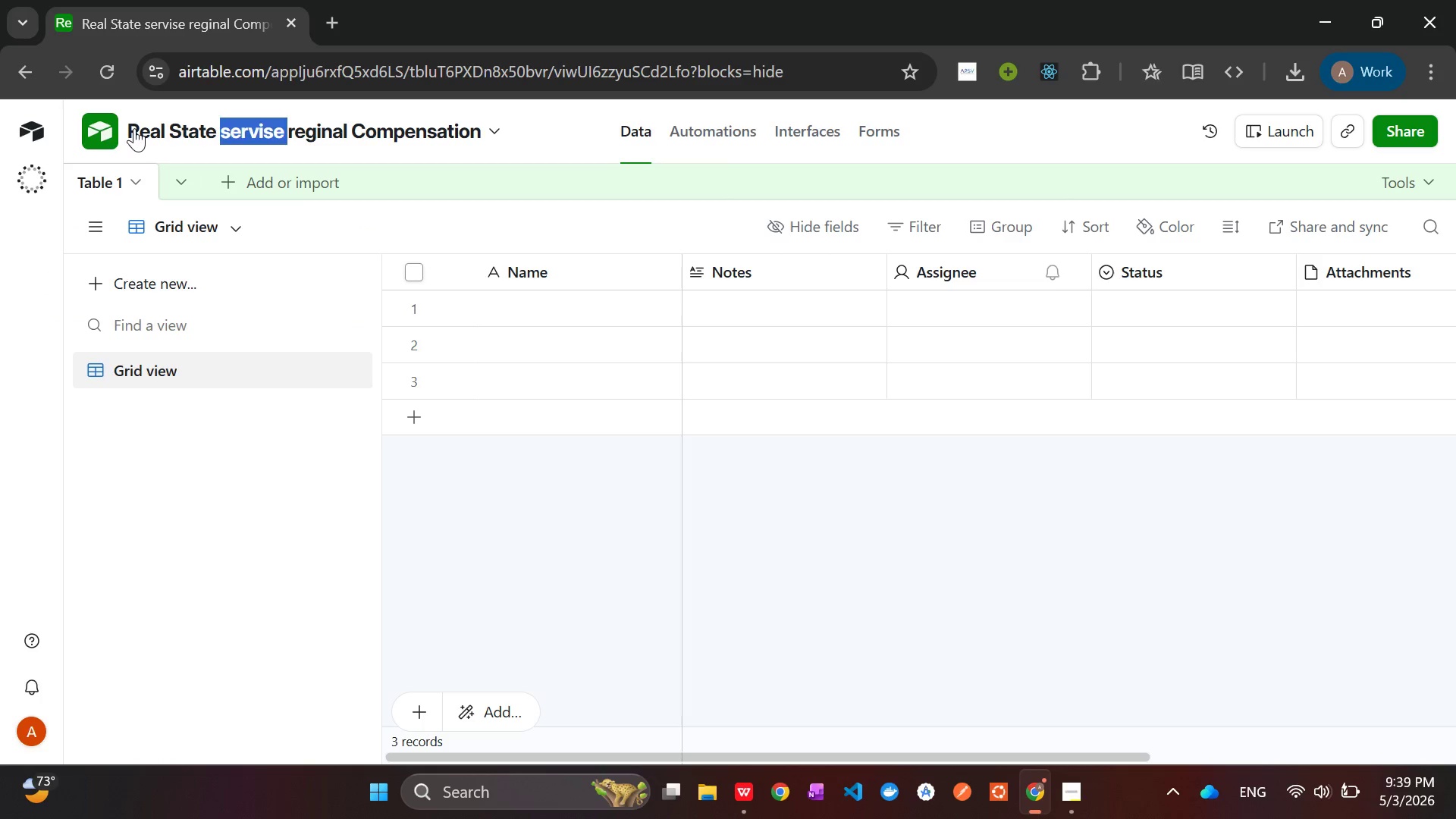 
double_click([134, 128])
 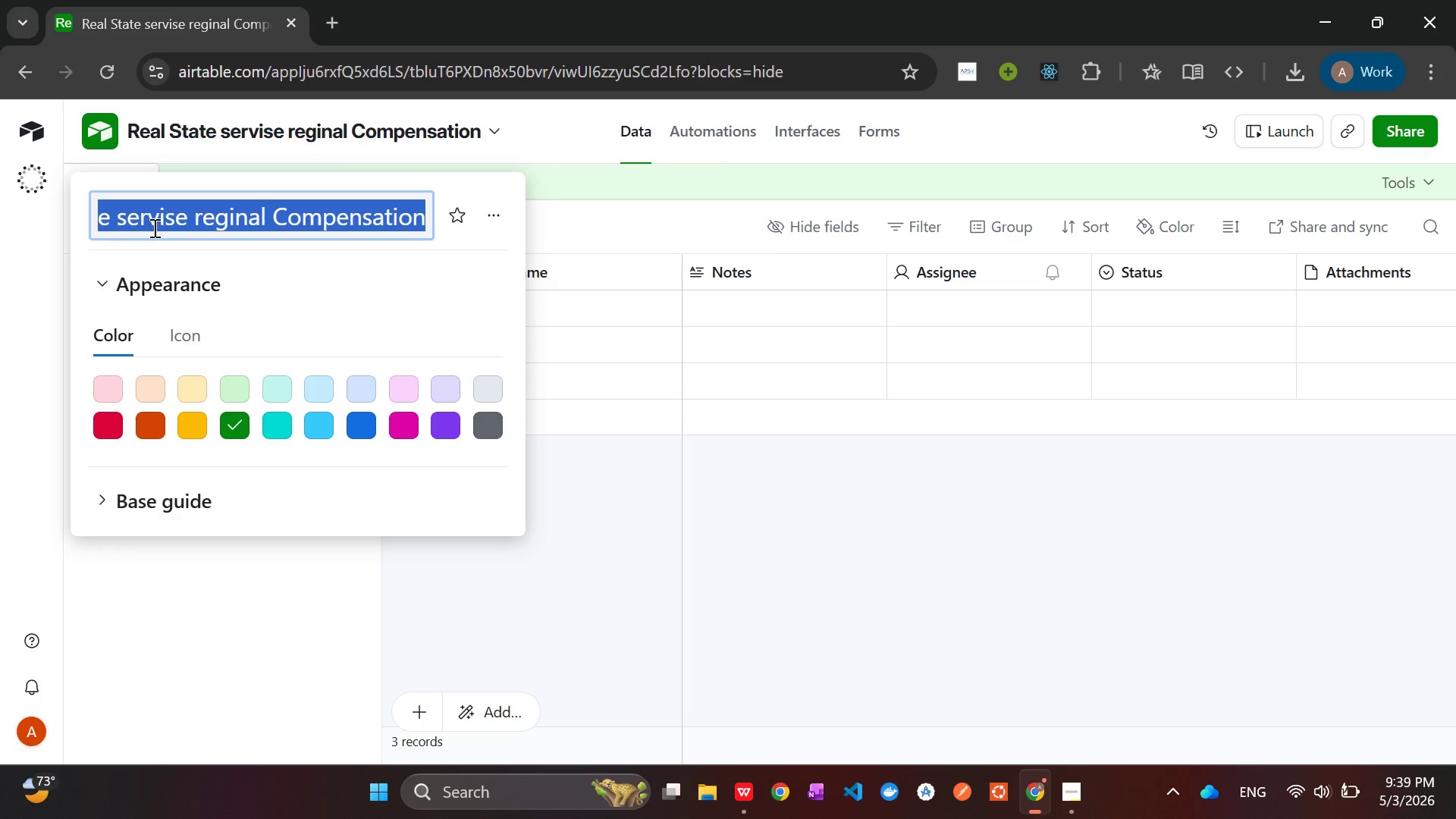 
left_click([153, 224])
 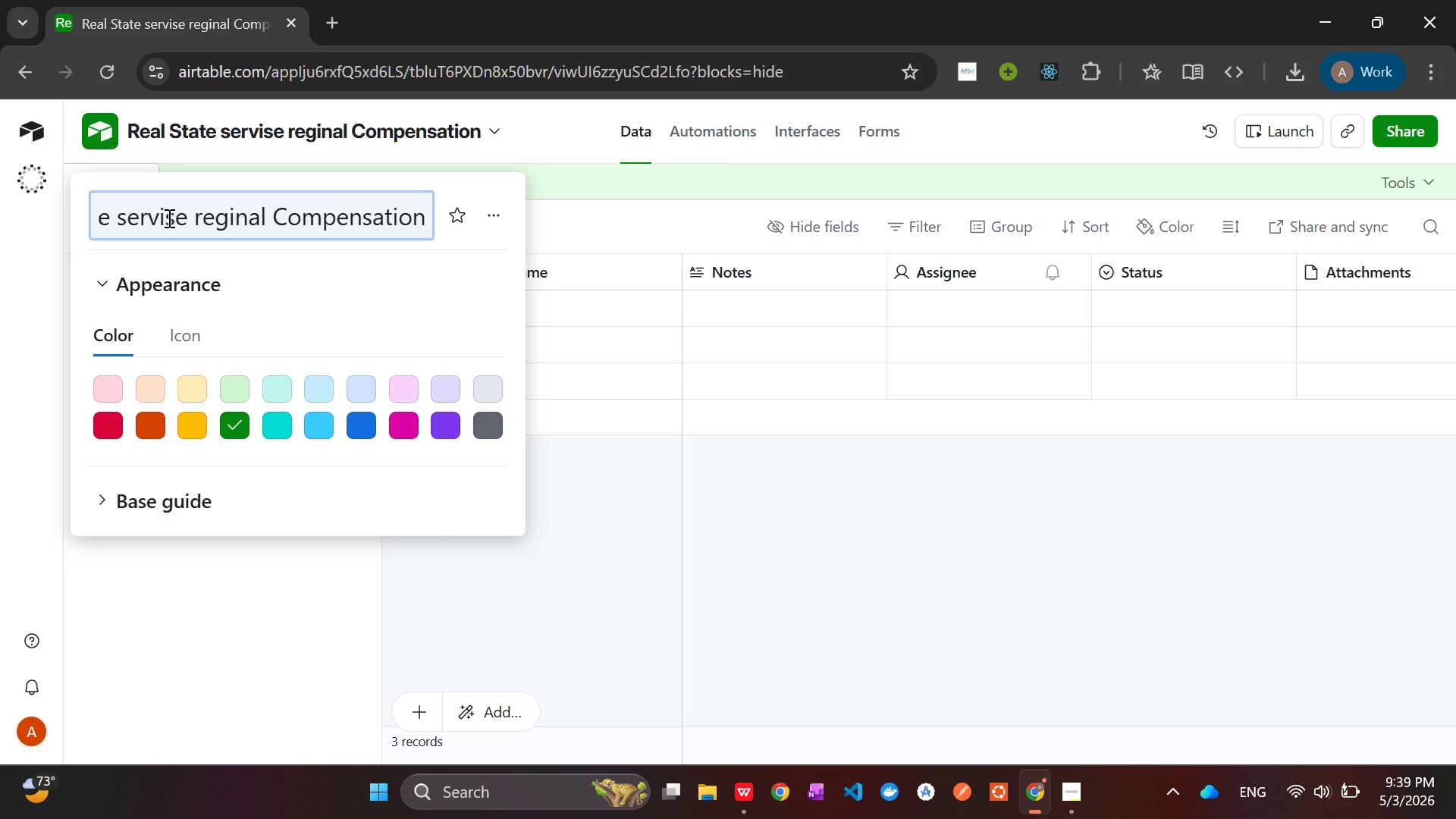 
key(Backspace)
 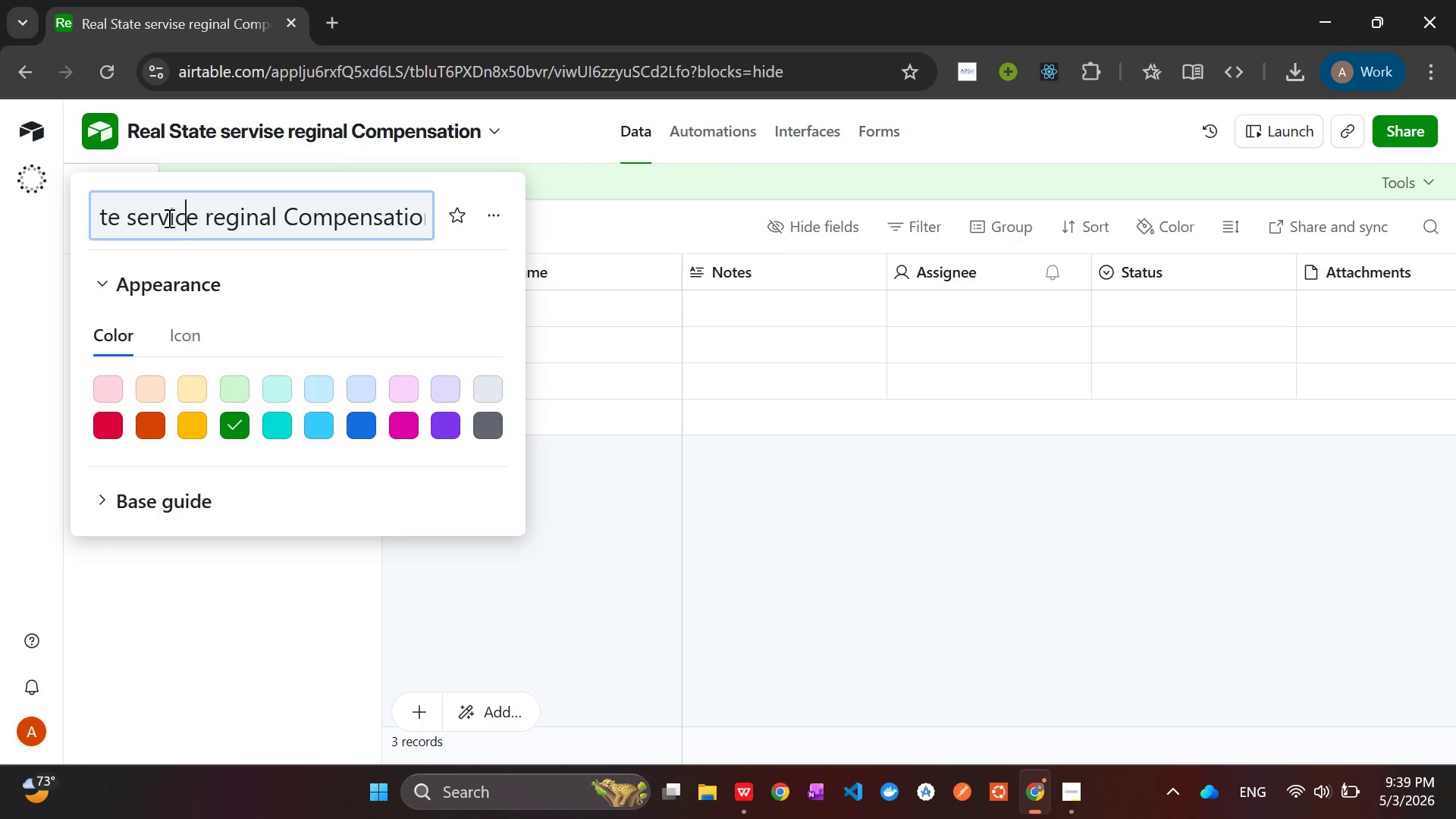 
key(C)
 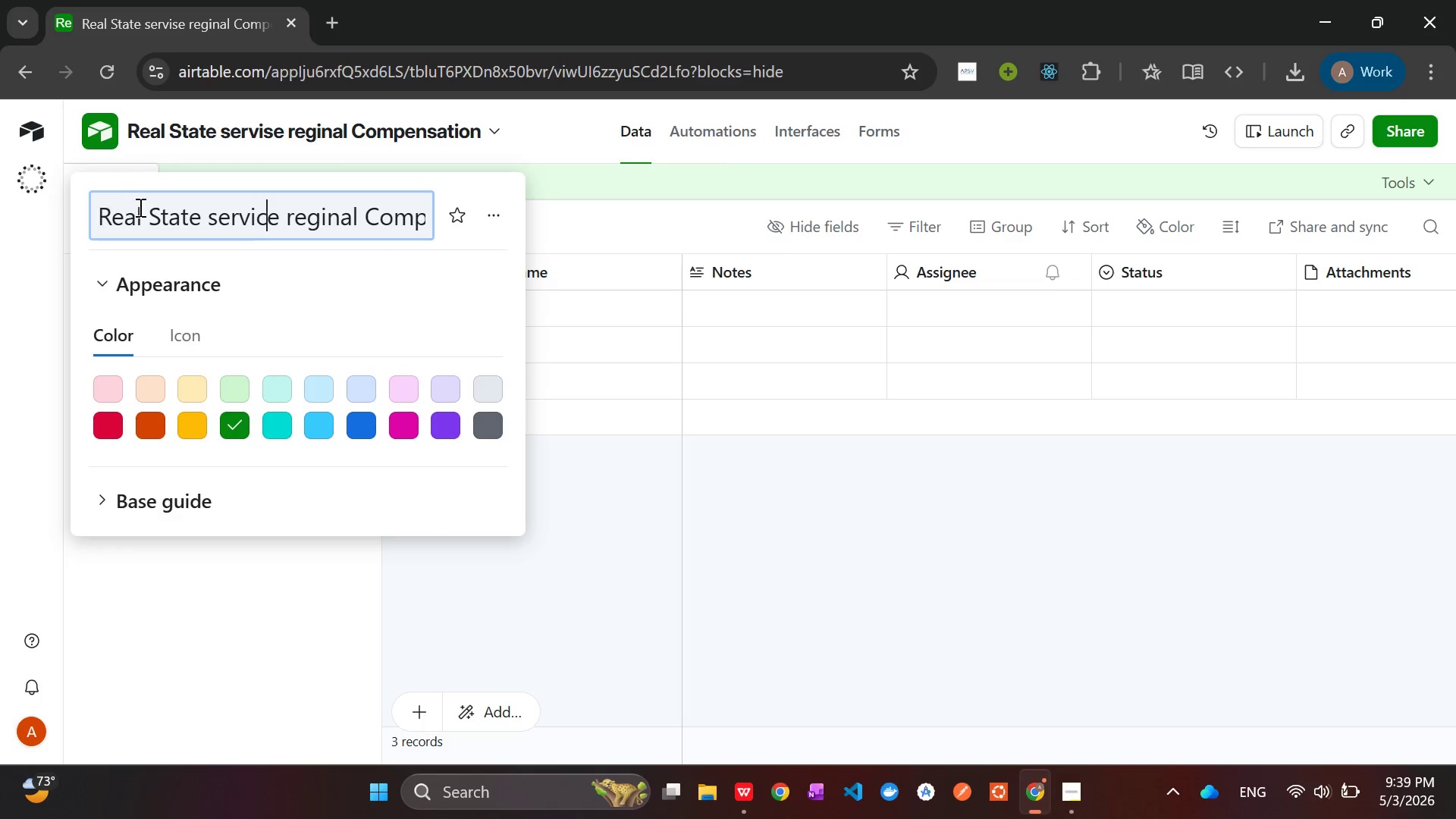 
left_click([148, 214])
 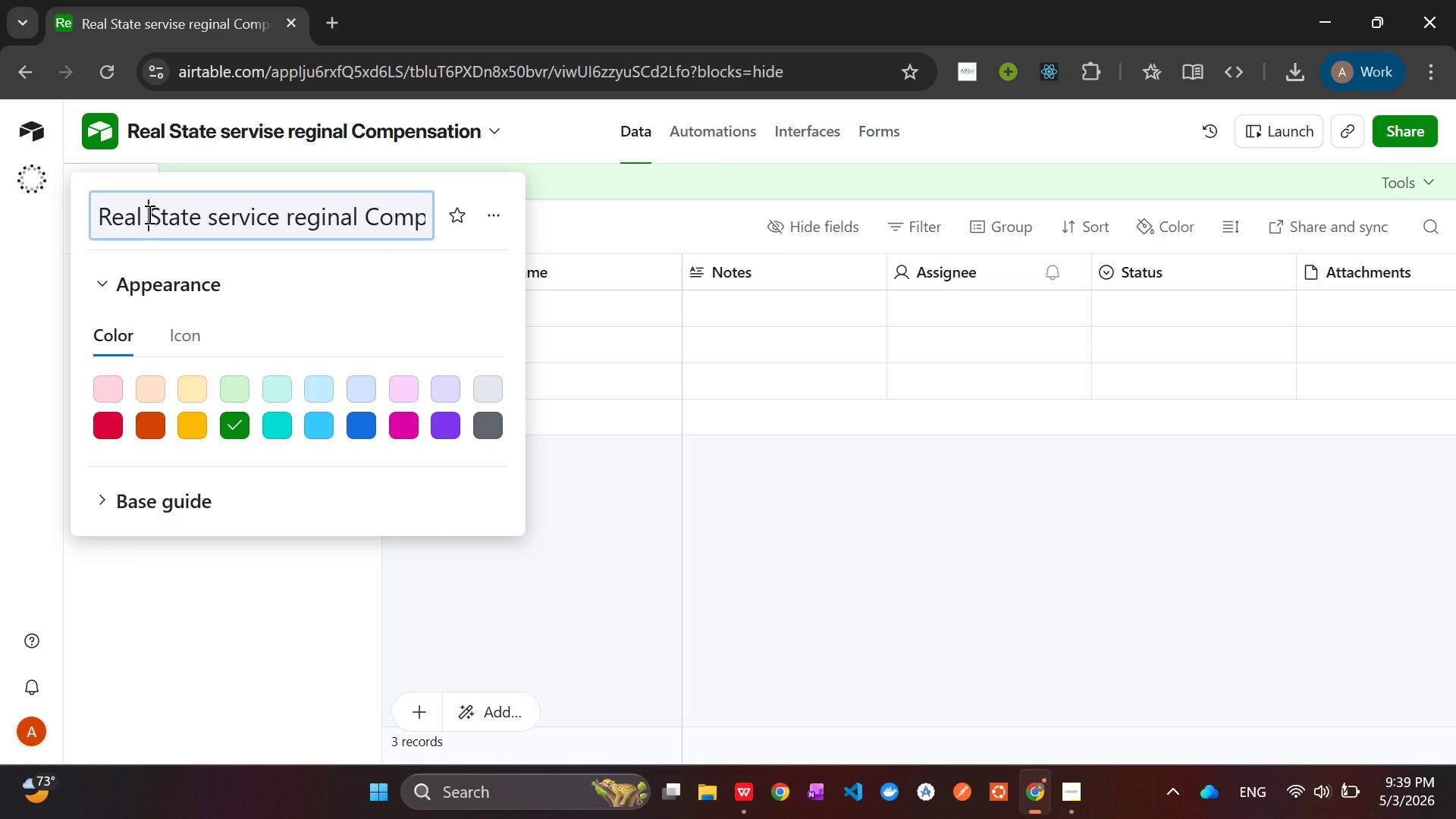 
key(Shift+E)
 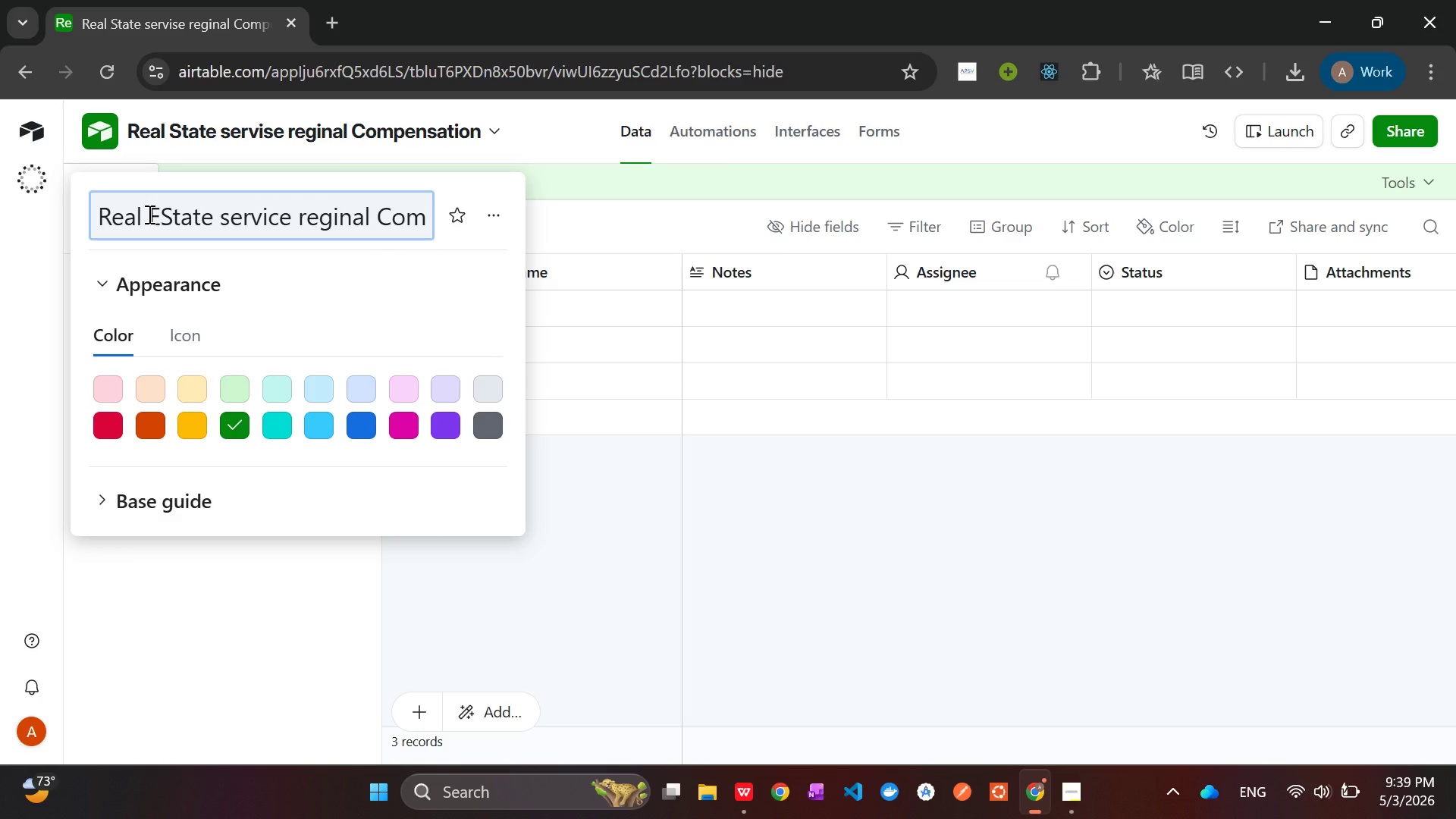 
key(ArrowRight)
 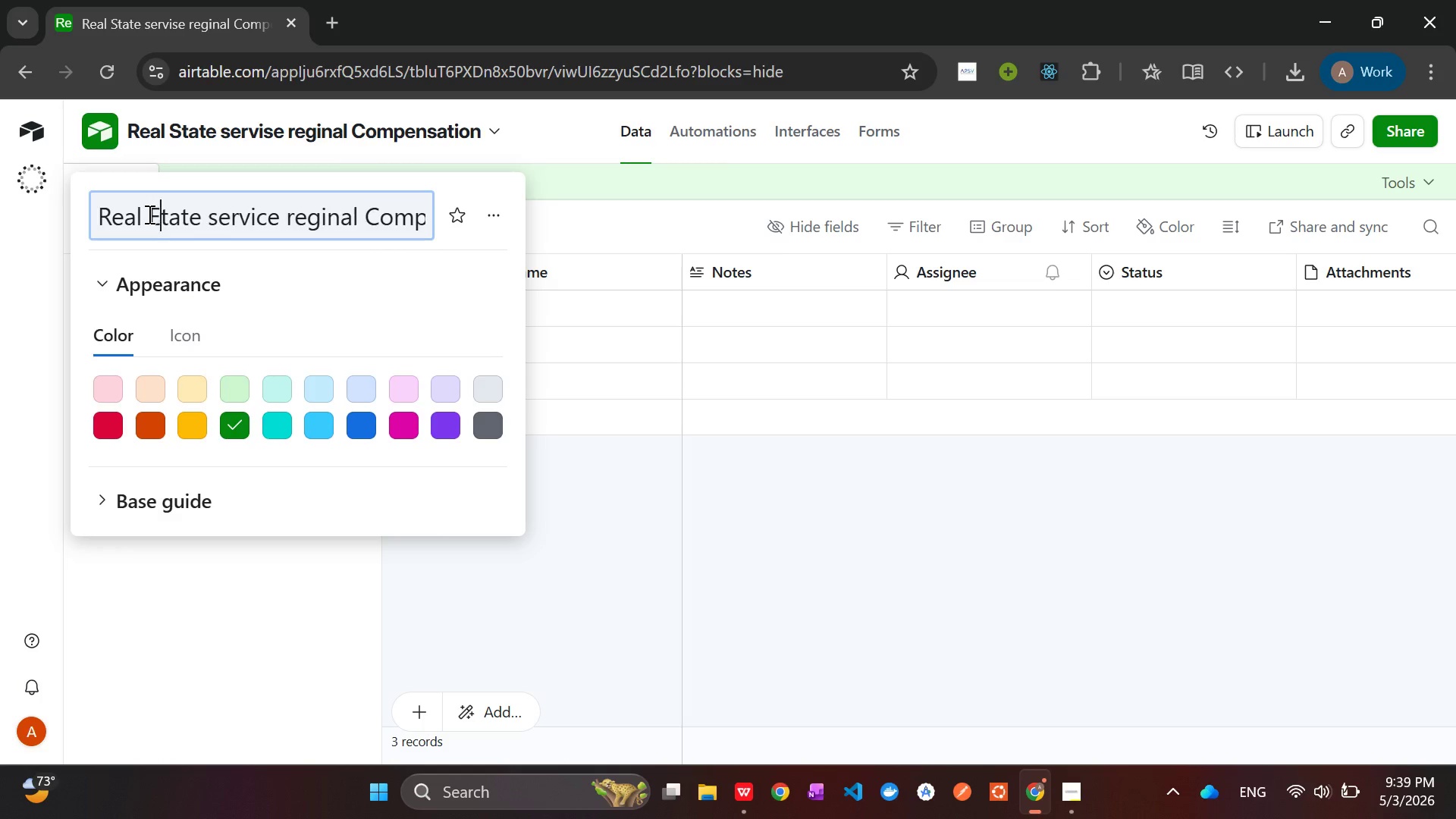 
key(Backspace)
 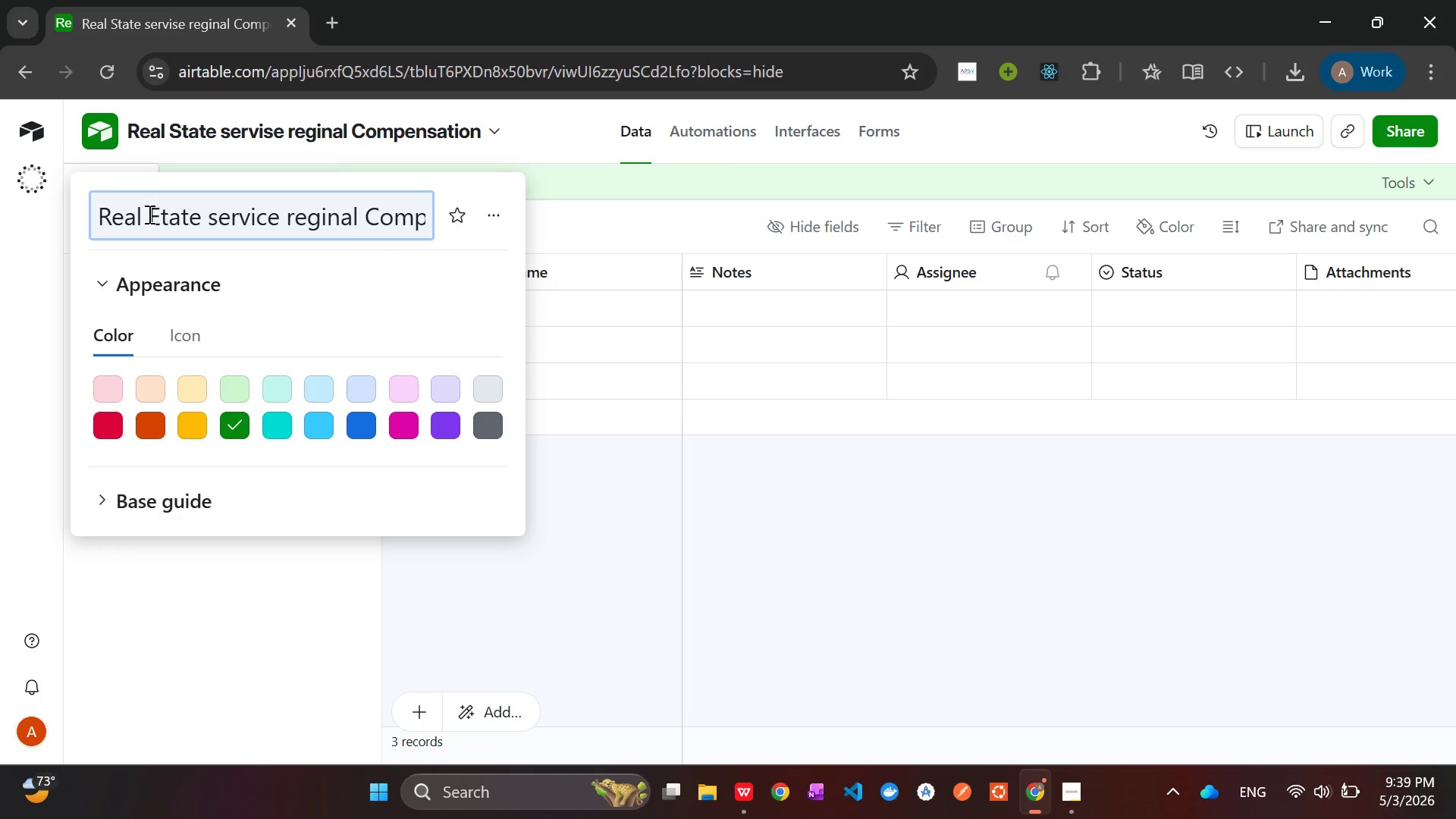 
key(S)
 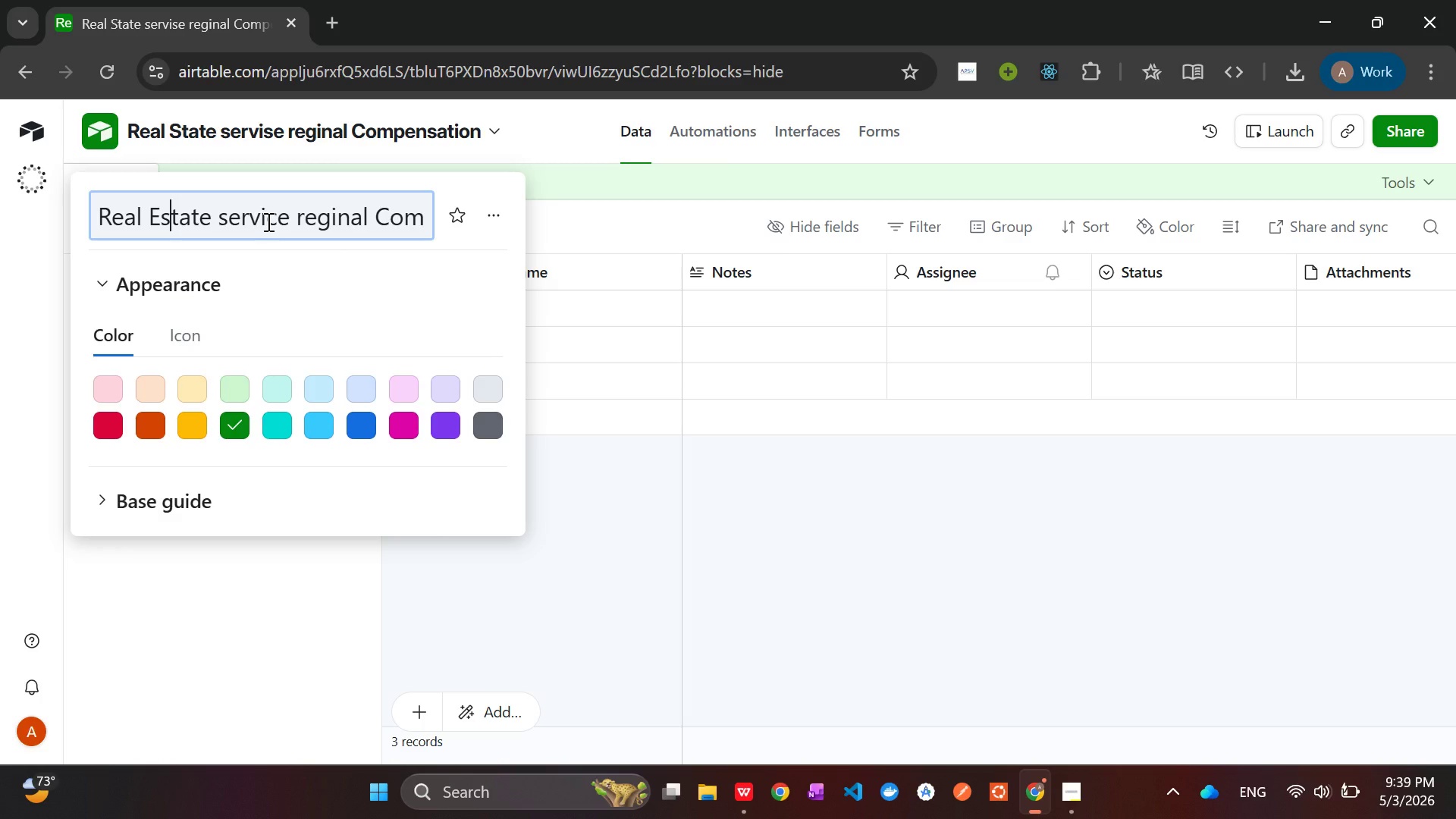 
wait(10.52)
 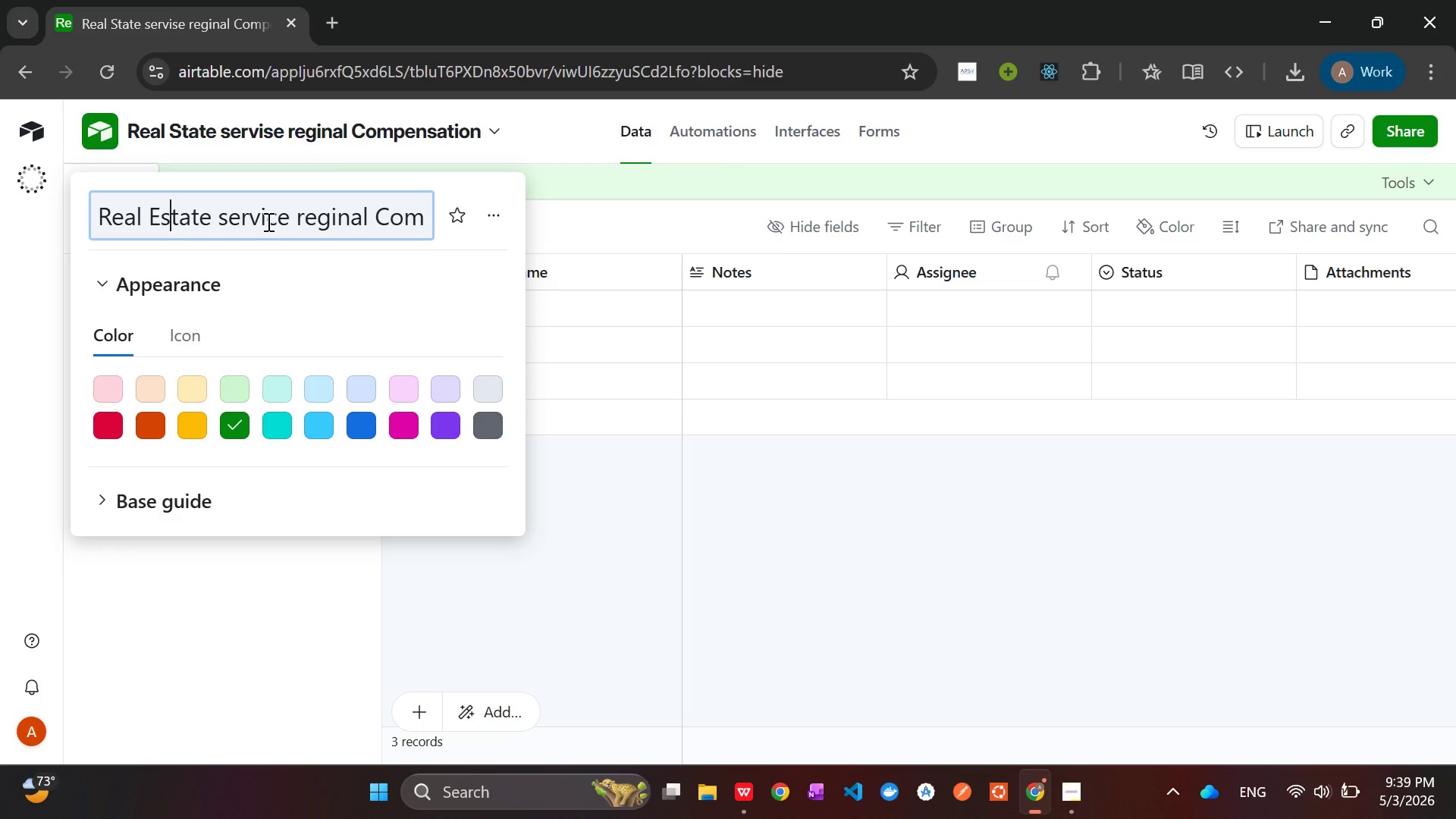 
left_click_drag(start_coordinate=[281, 215], to_coordinate=[214, 224])
 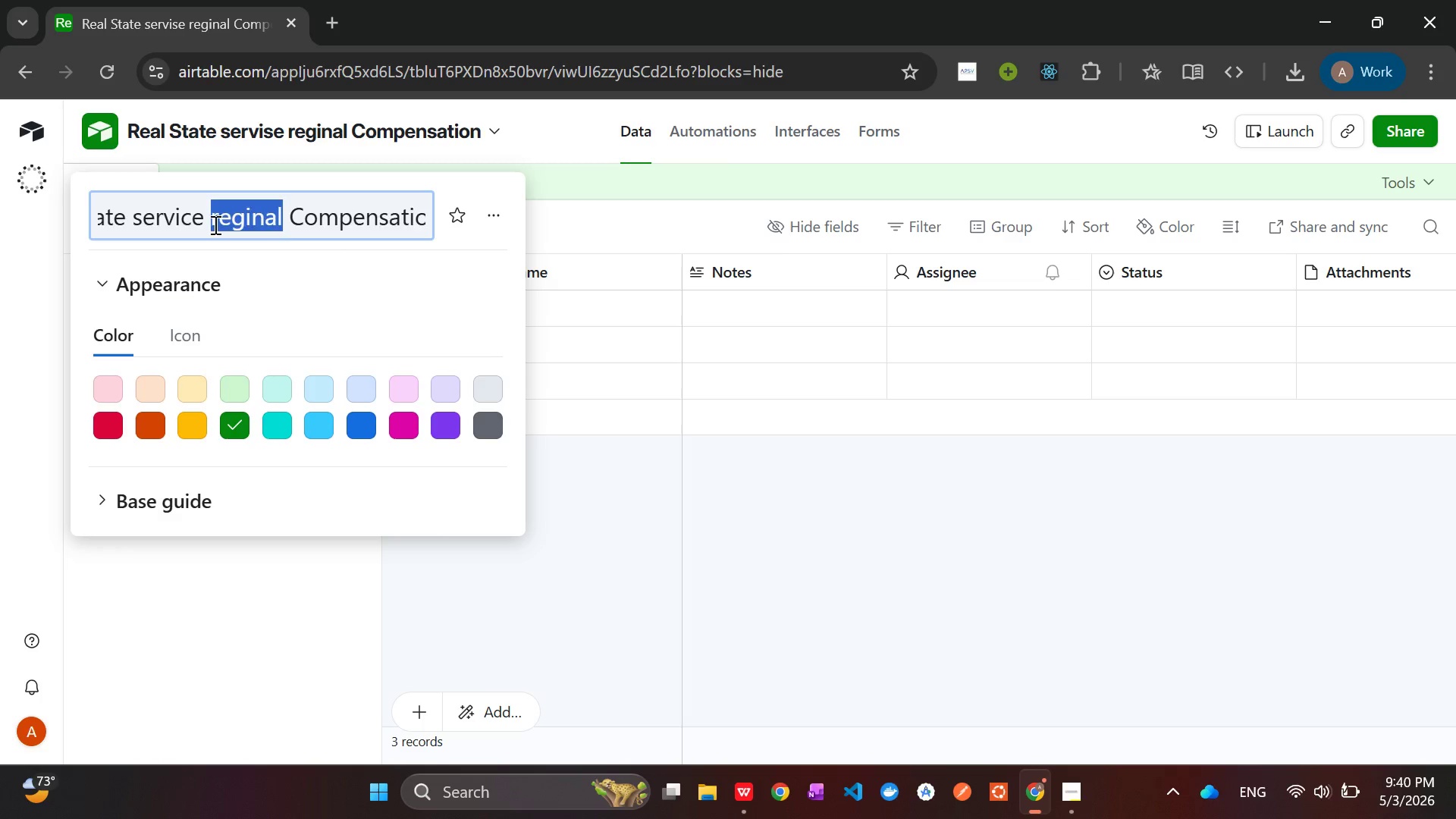 
key(Backspace)
 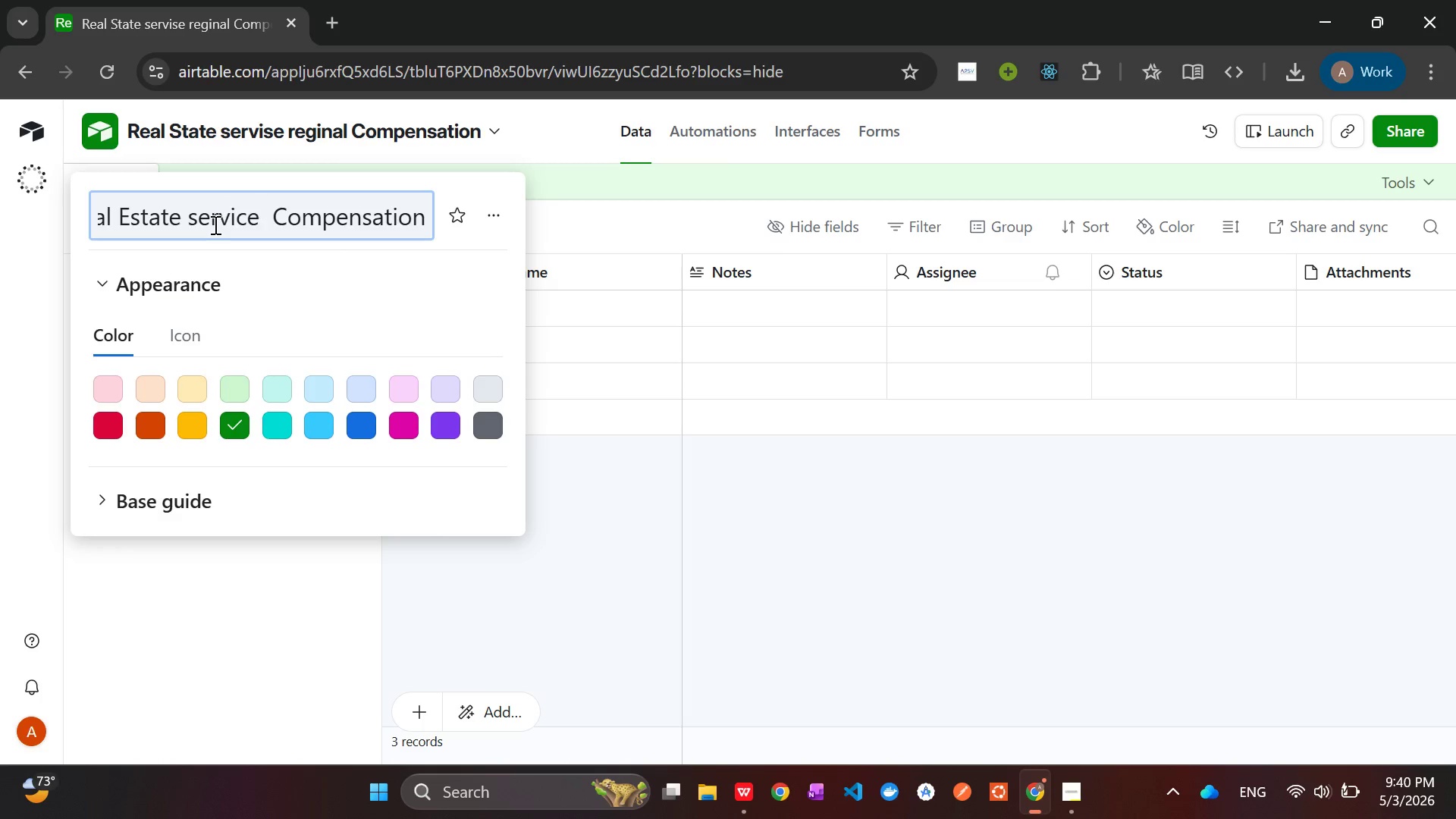 
key(Backspace)
 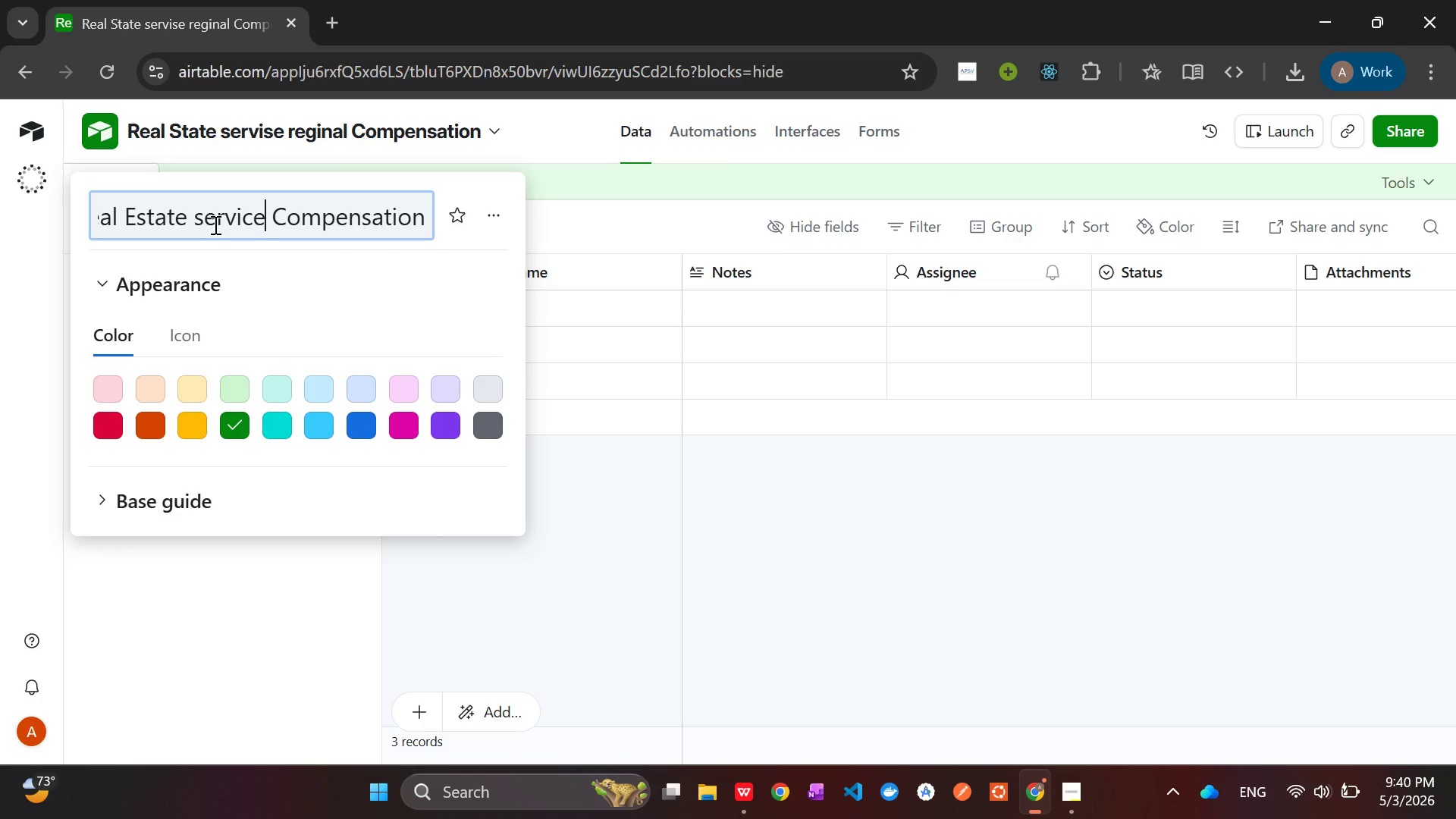 
type([End] Benchmark)
 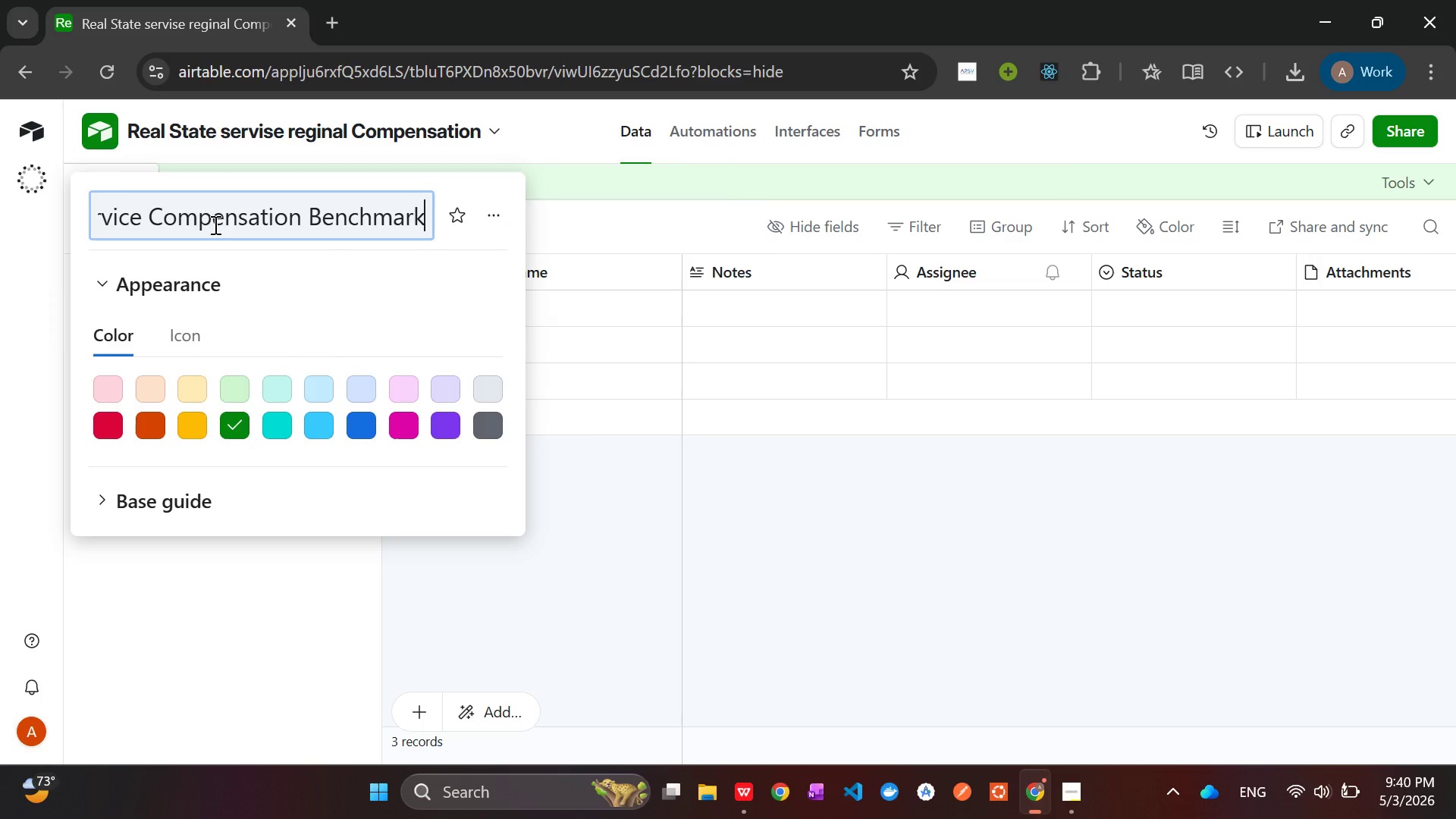 
 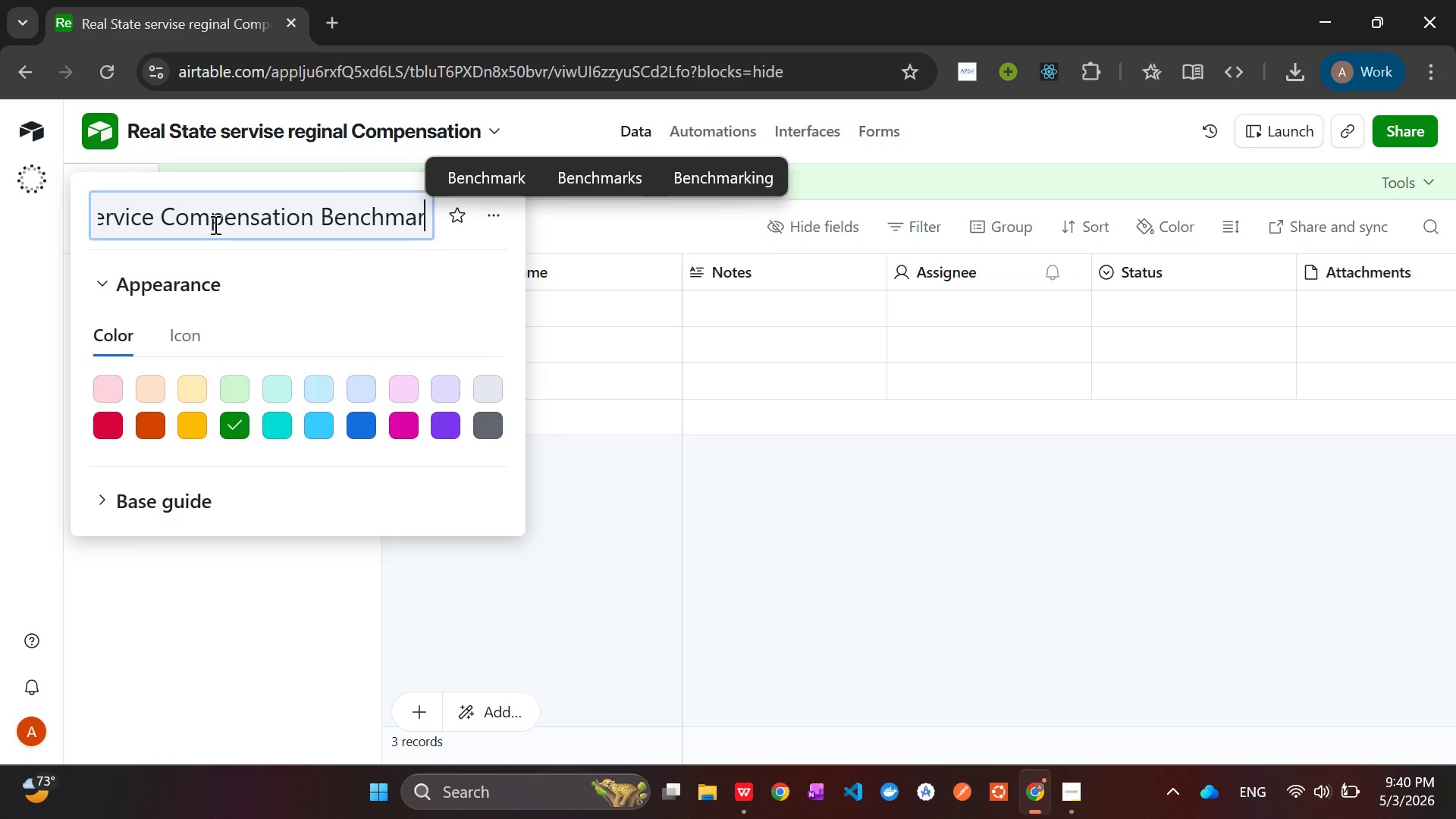 
key(Enter)
 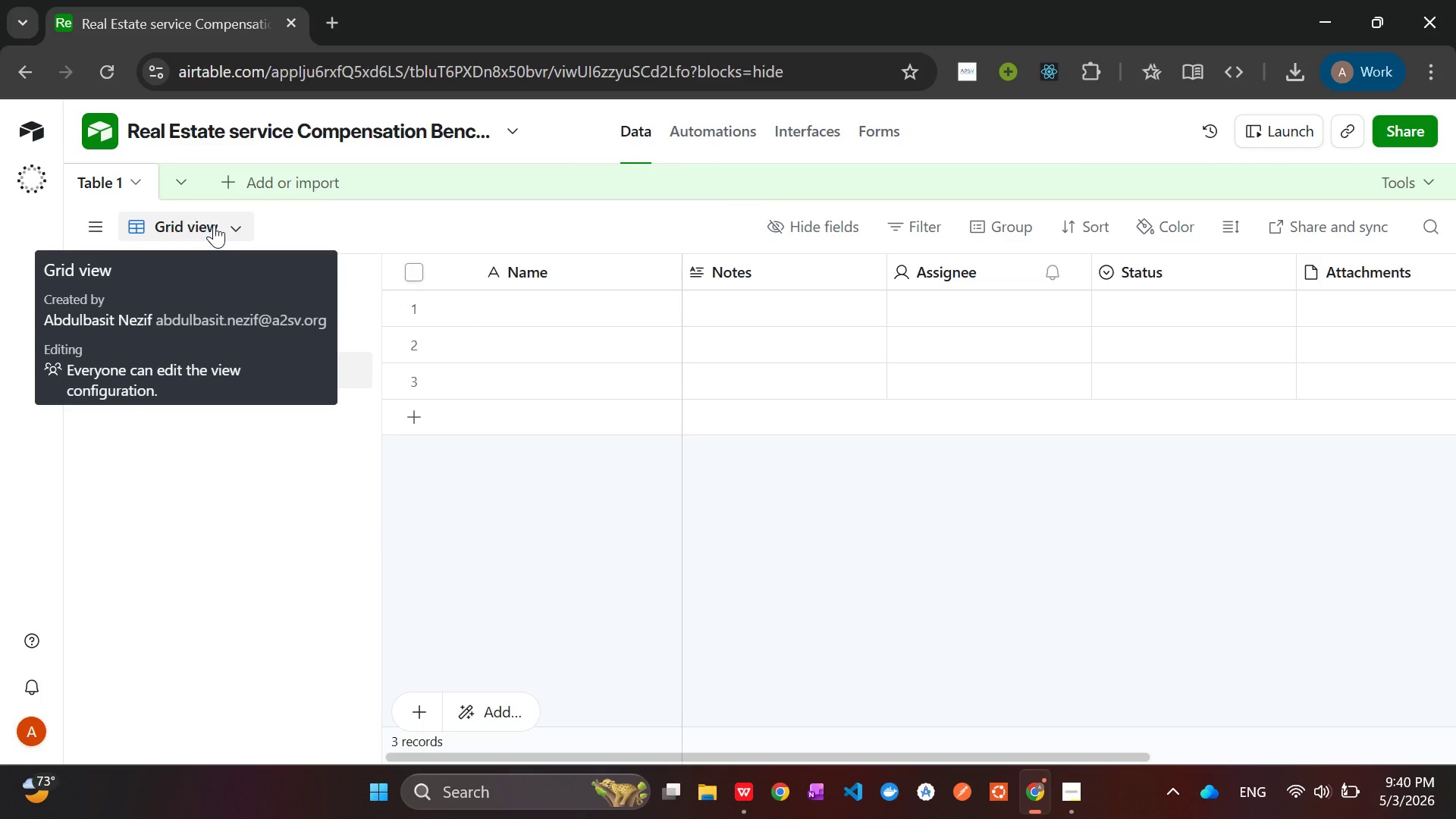 
wait(13.72)
 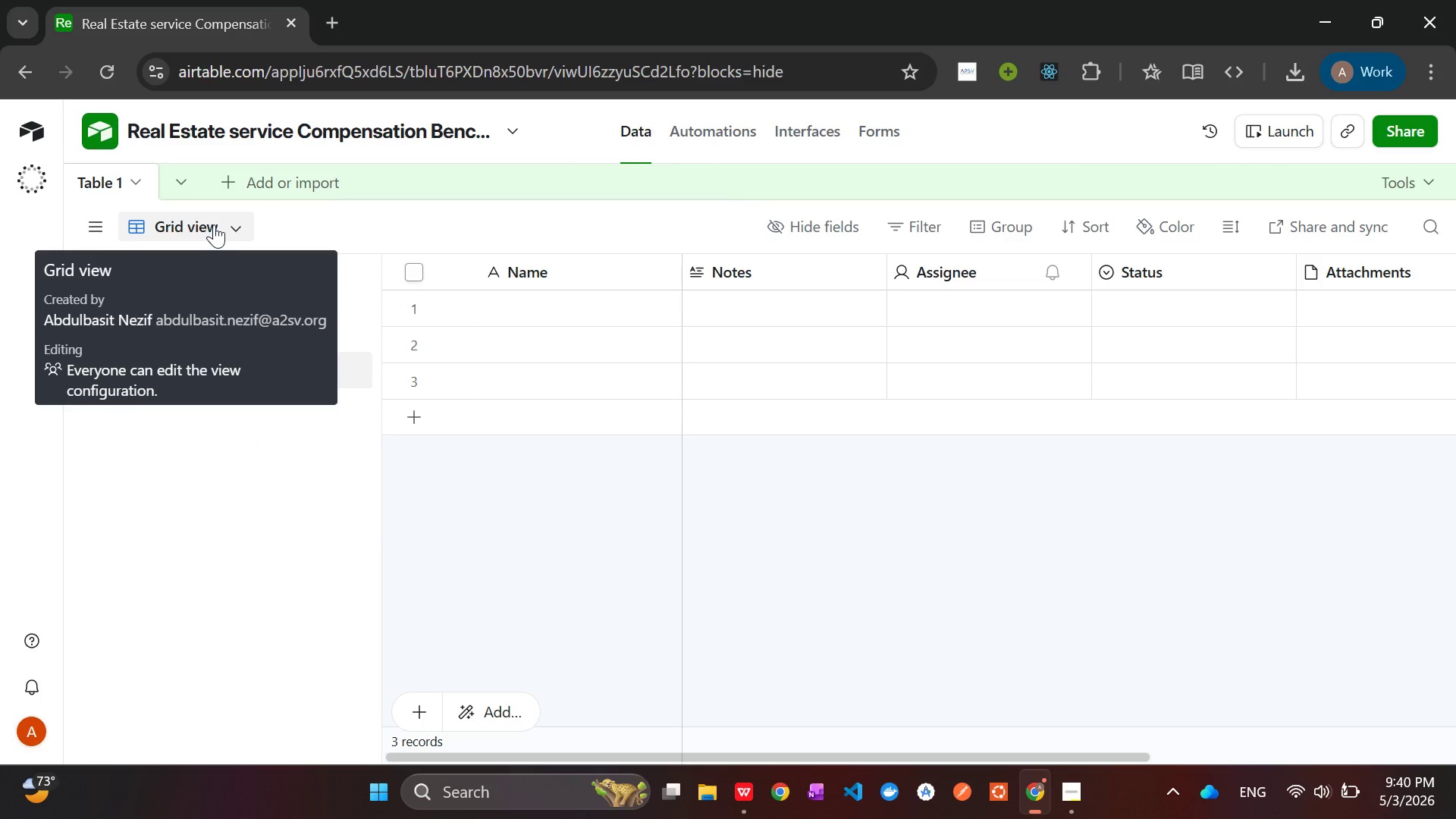 
left_click([524, 527])
 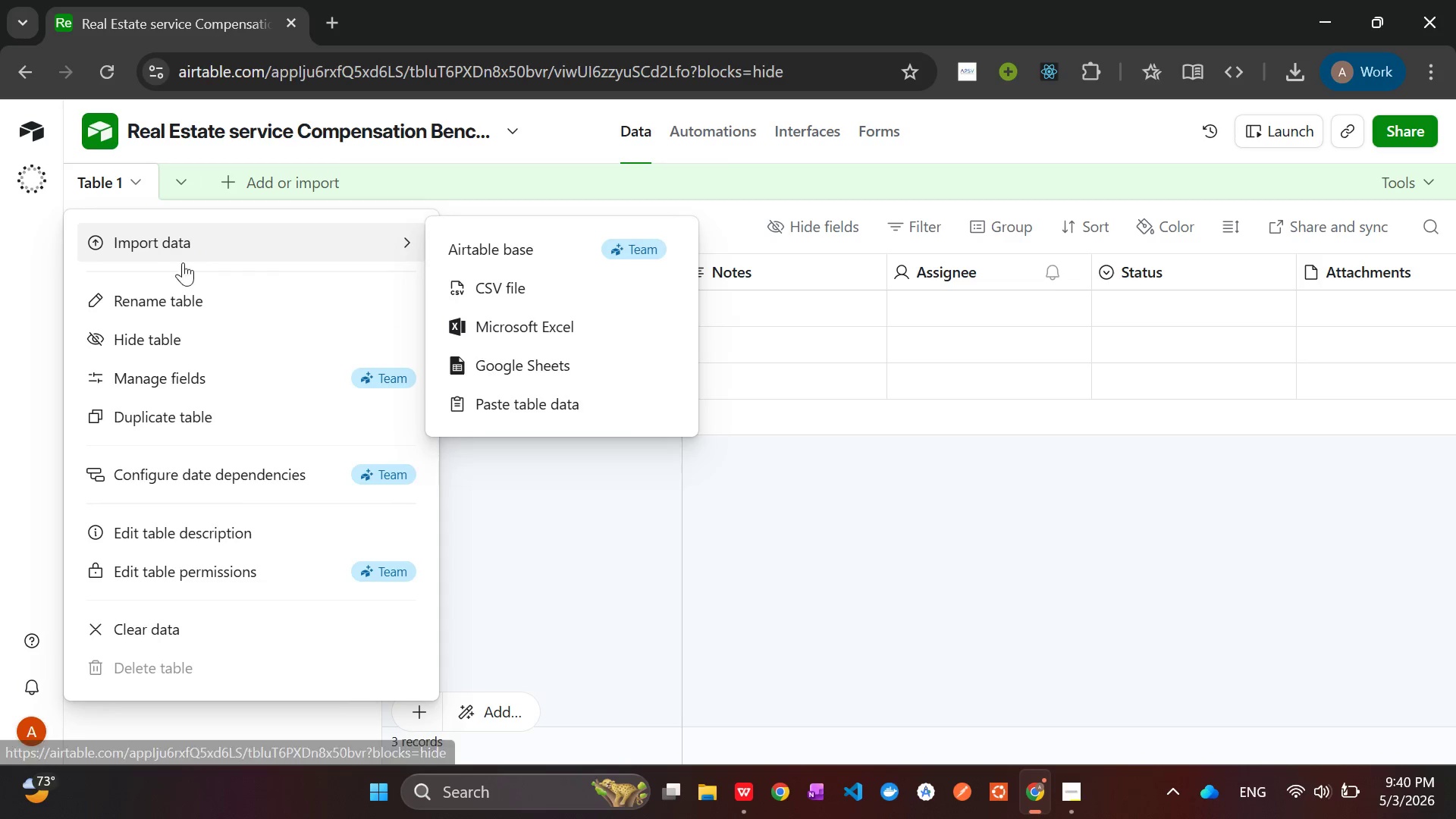 
left_click([181, 308])
 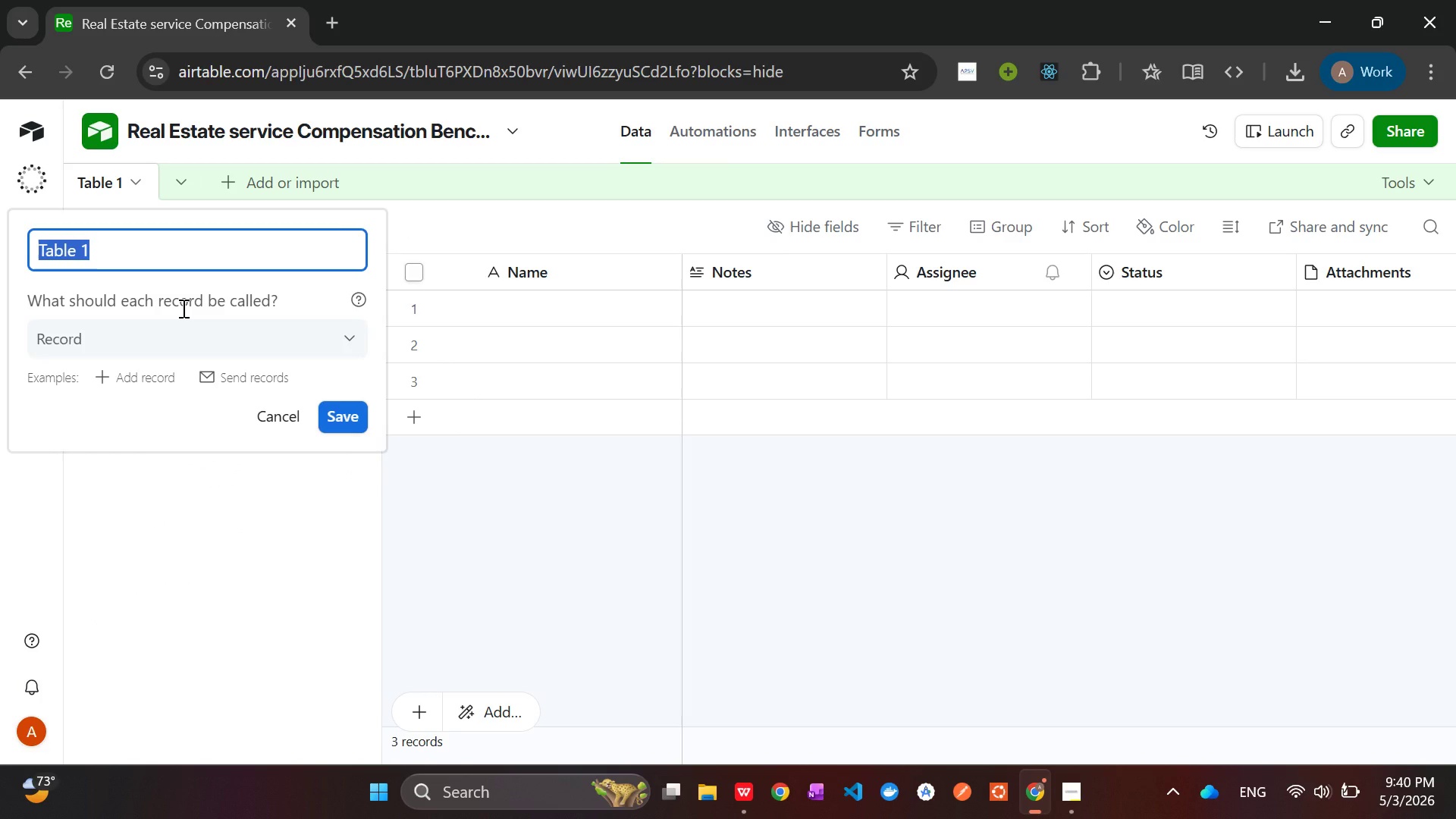 
type(Marcket Benchmark)
 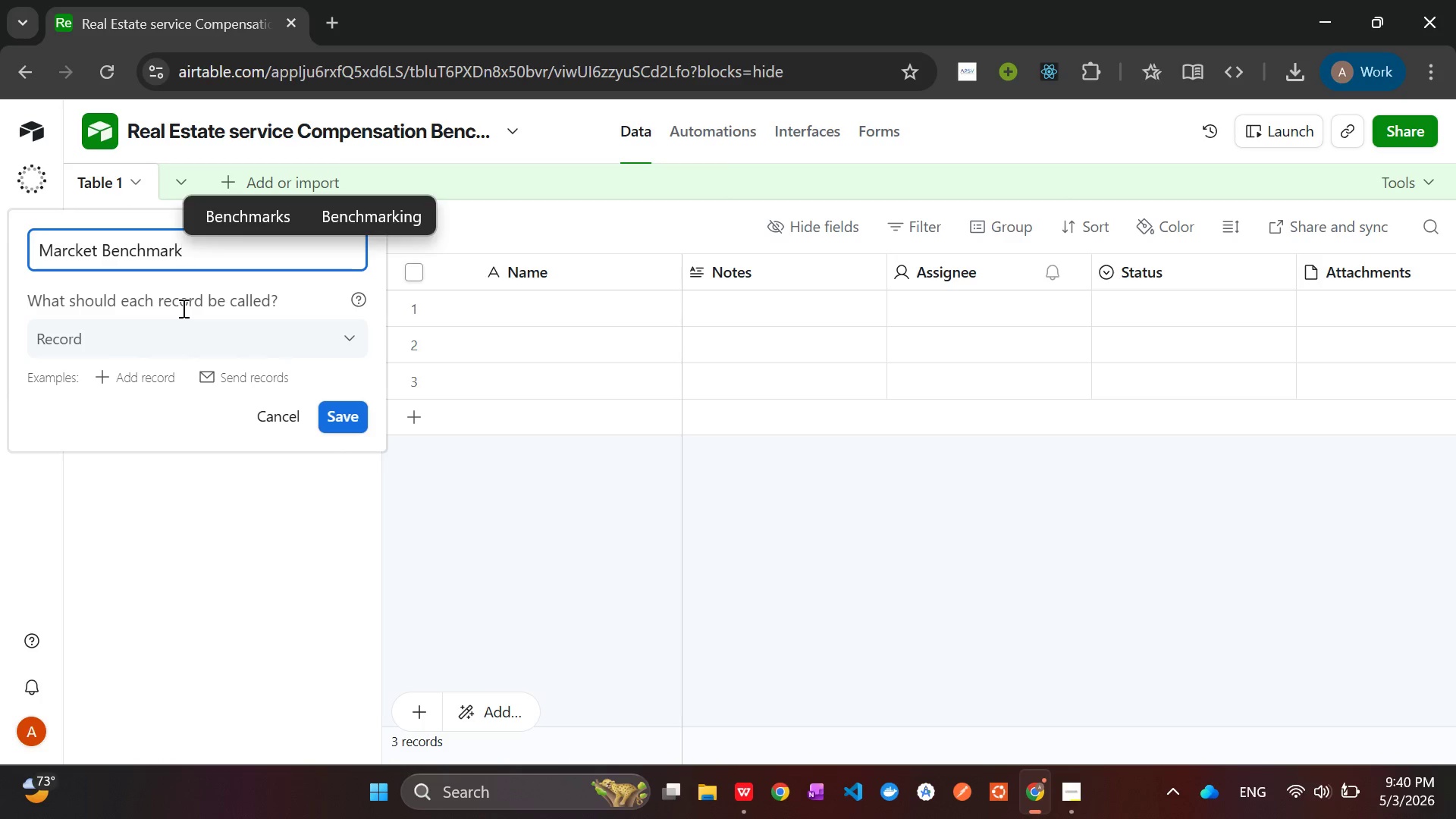 
left_click([341, 423])
 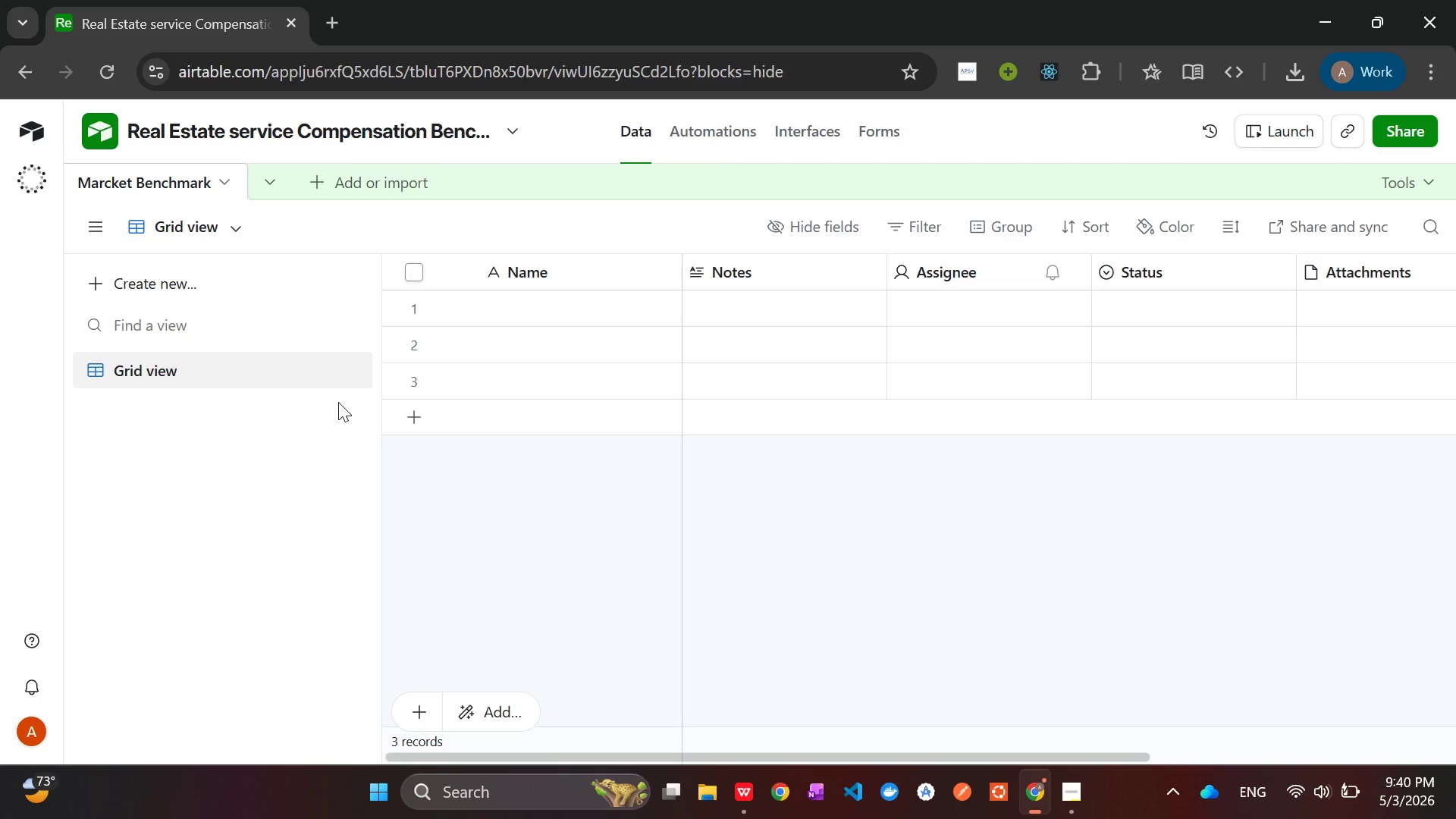 
wait(16.14)
 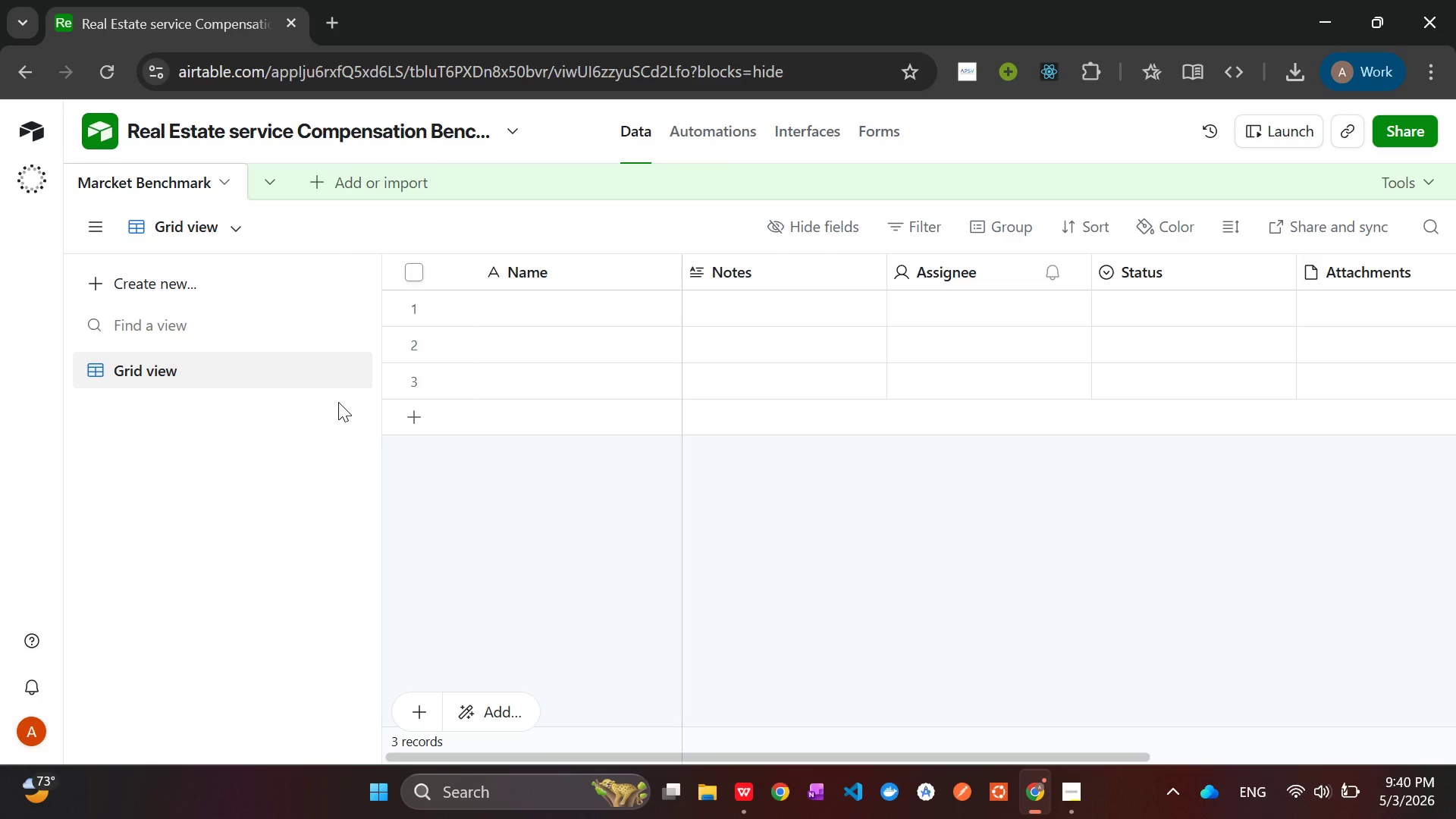 
mouse_move([517, 271])
 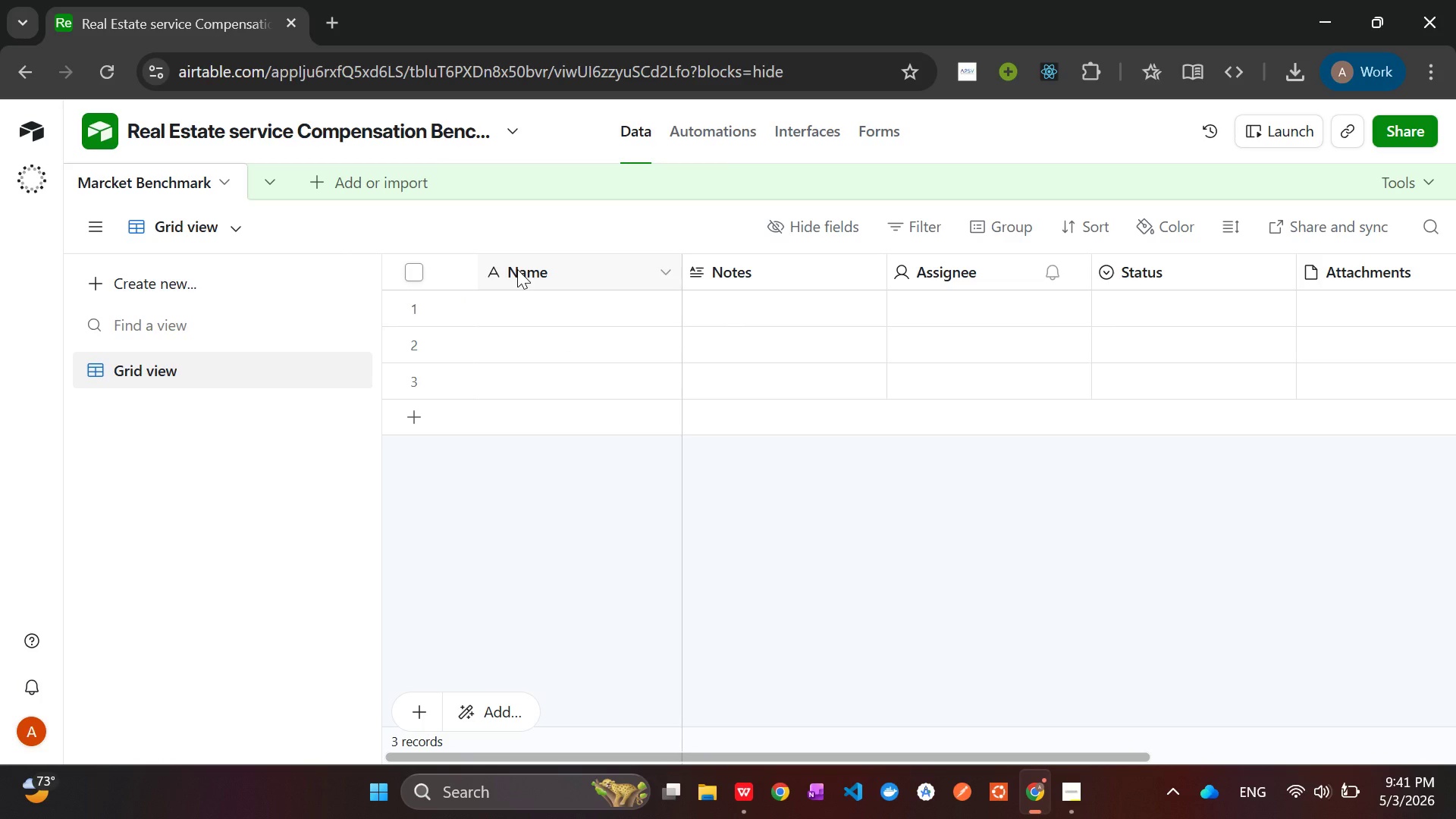 
right_click([517, 269])
 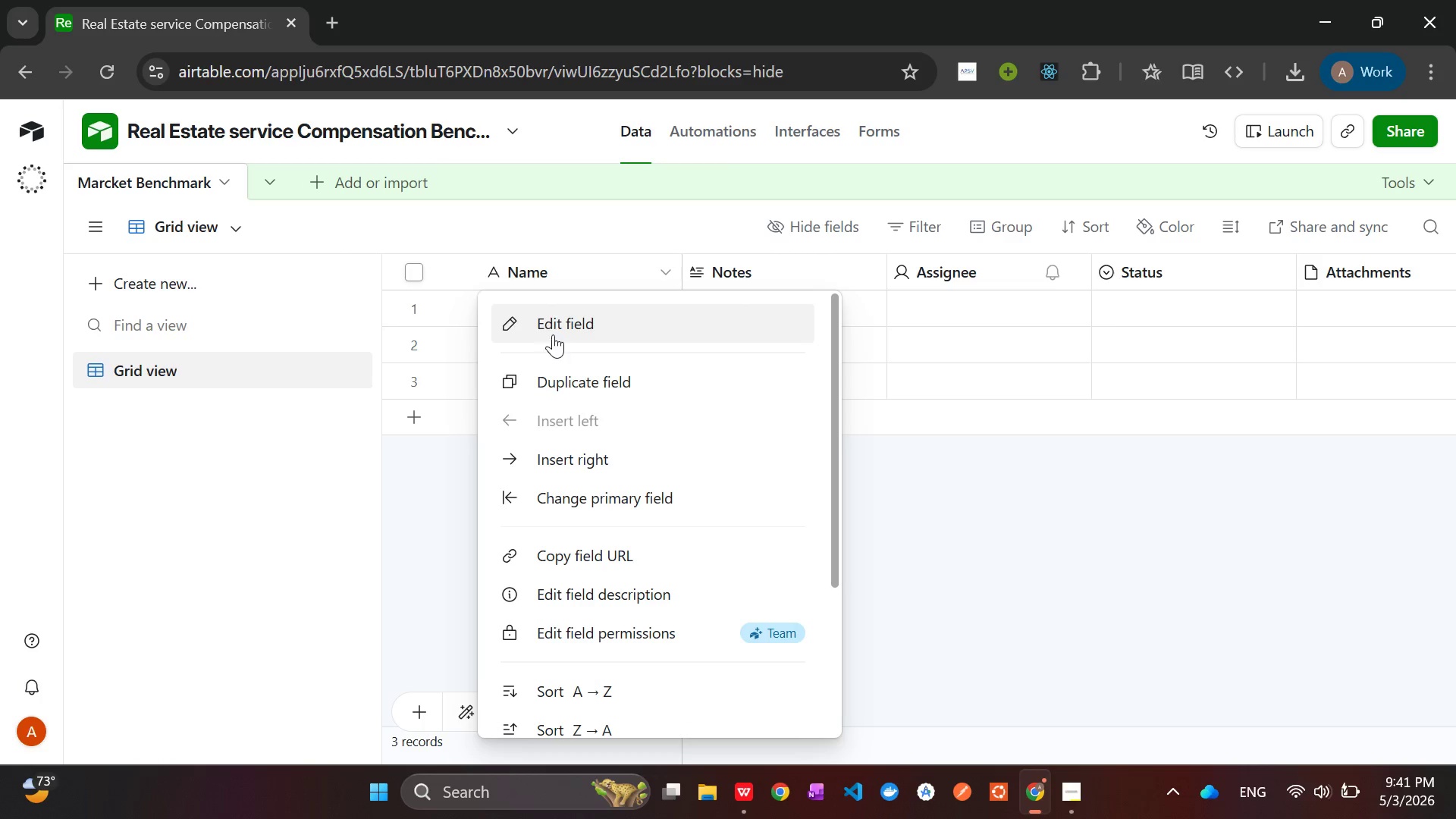 
left_click([554, 323])
 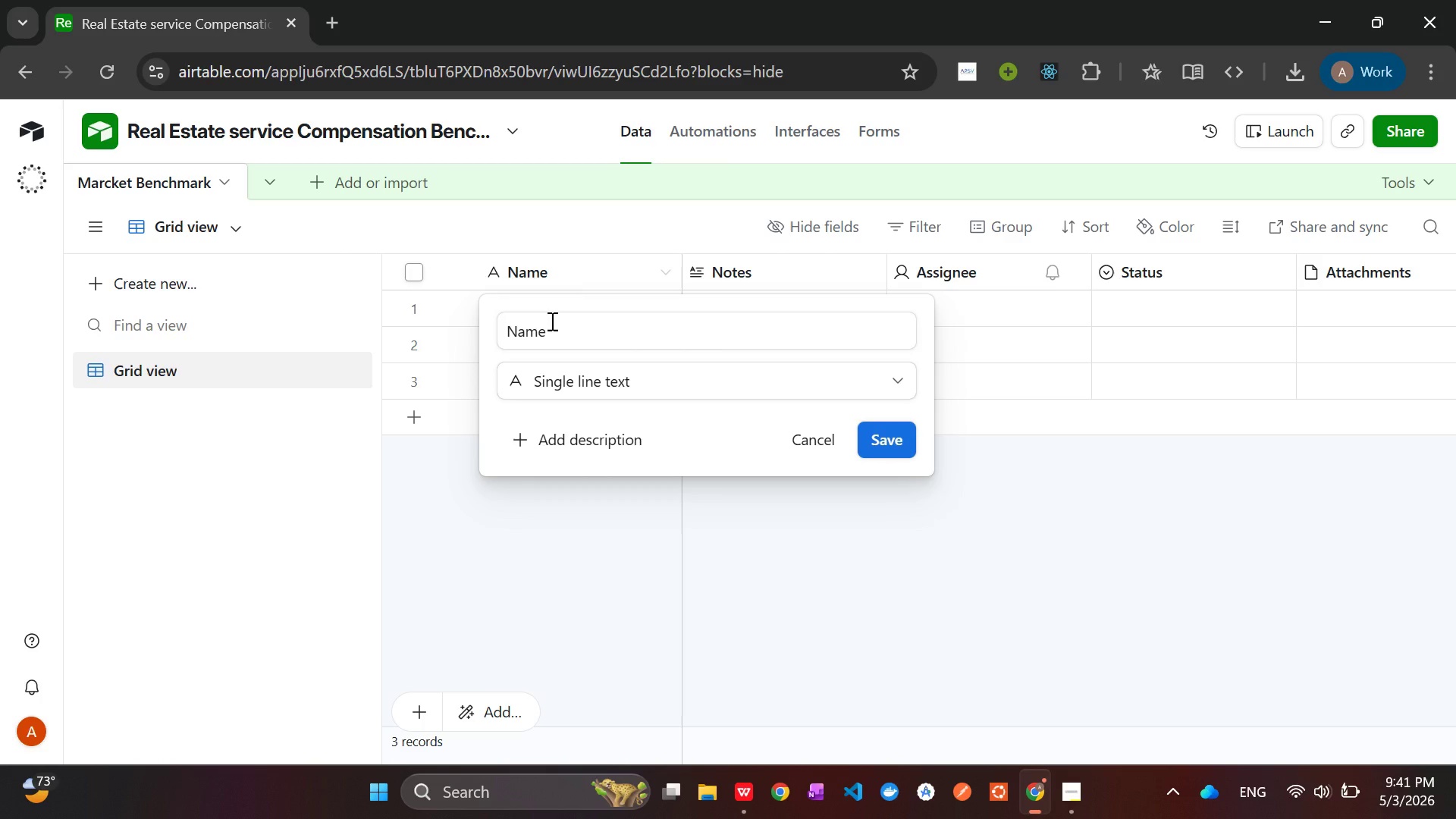 
wait(6.0)
 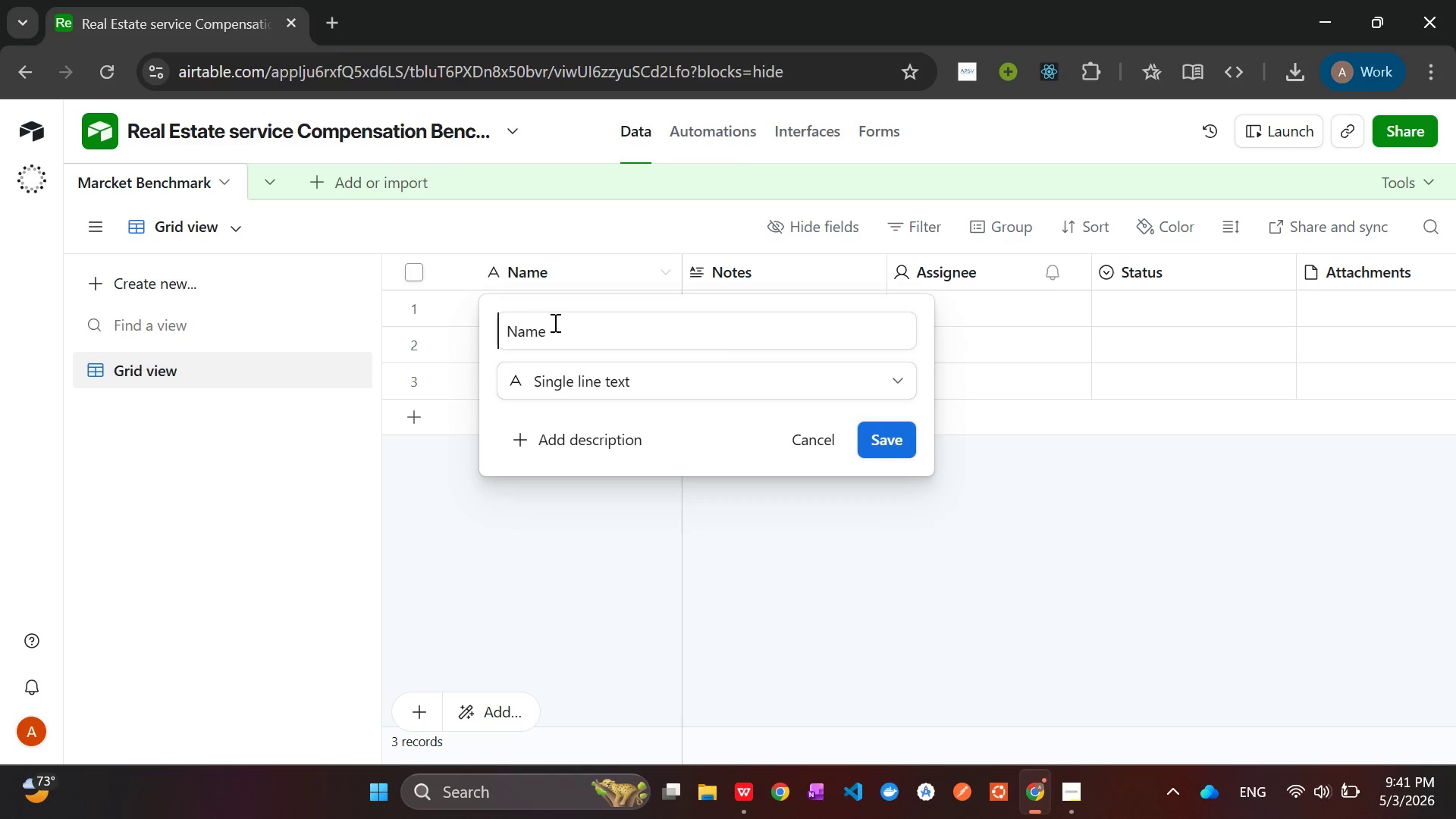 
key(Shift+R)
 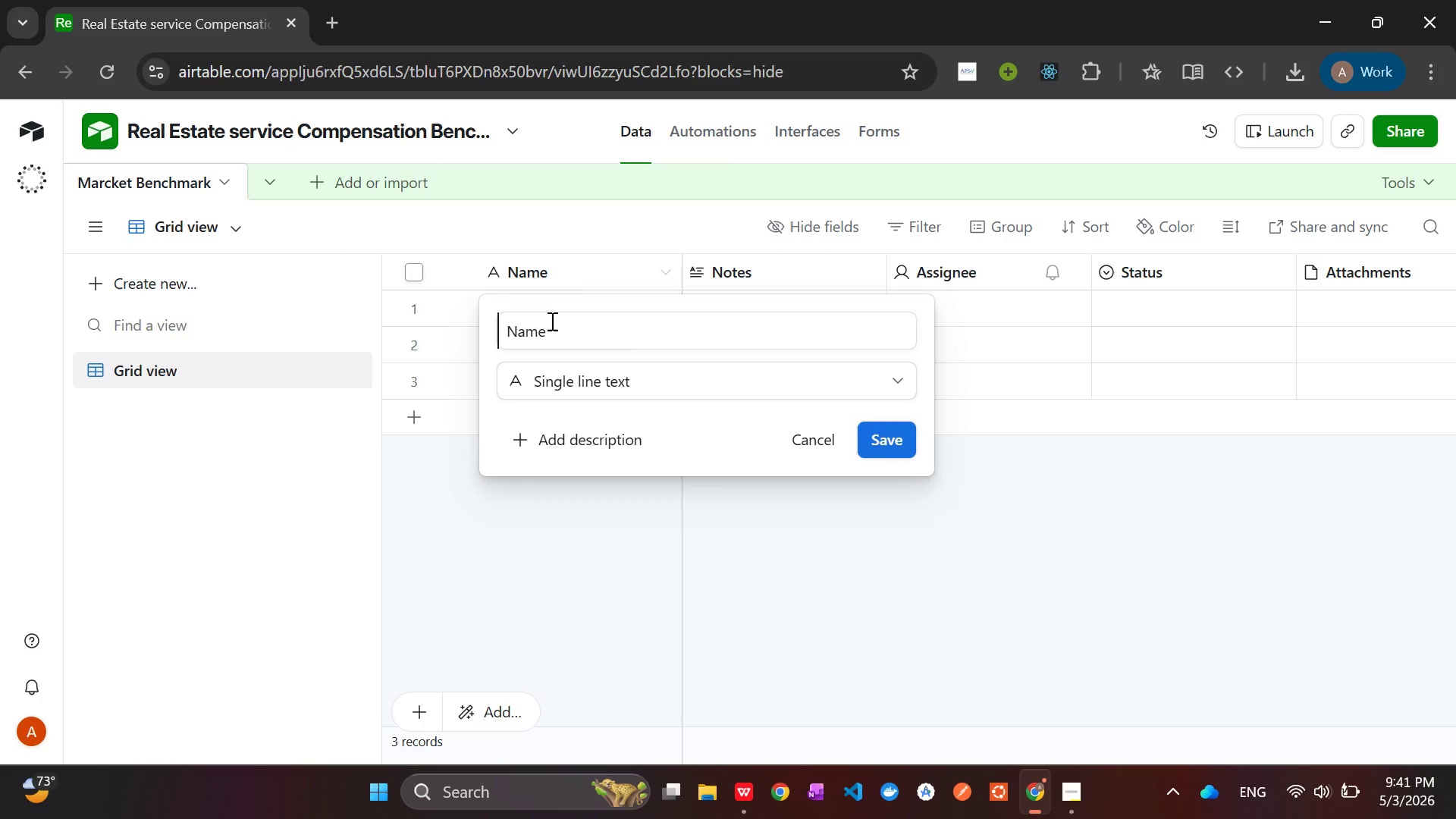 
left_click([551, 321])
 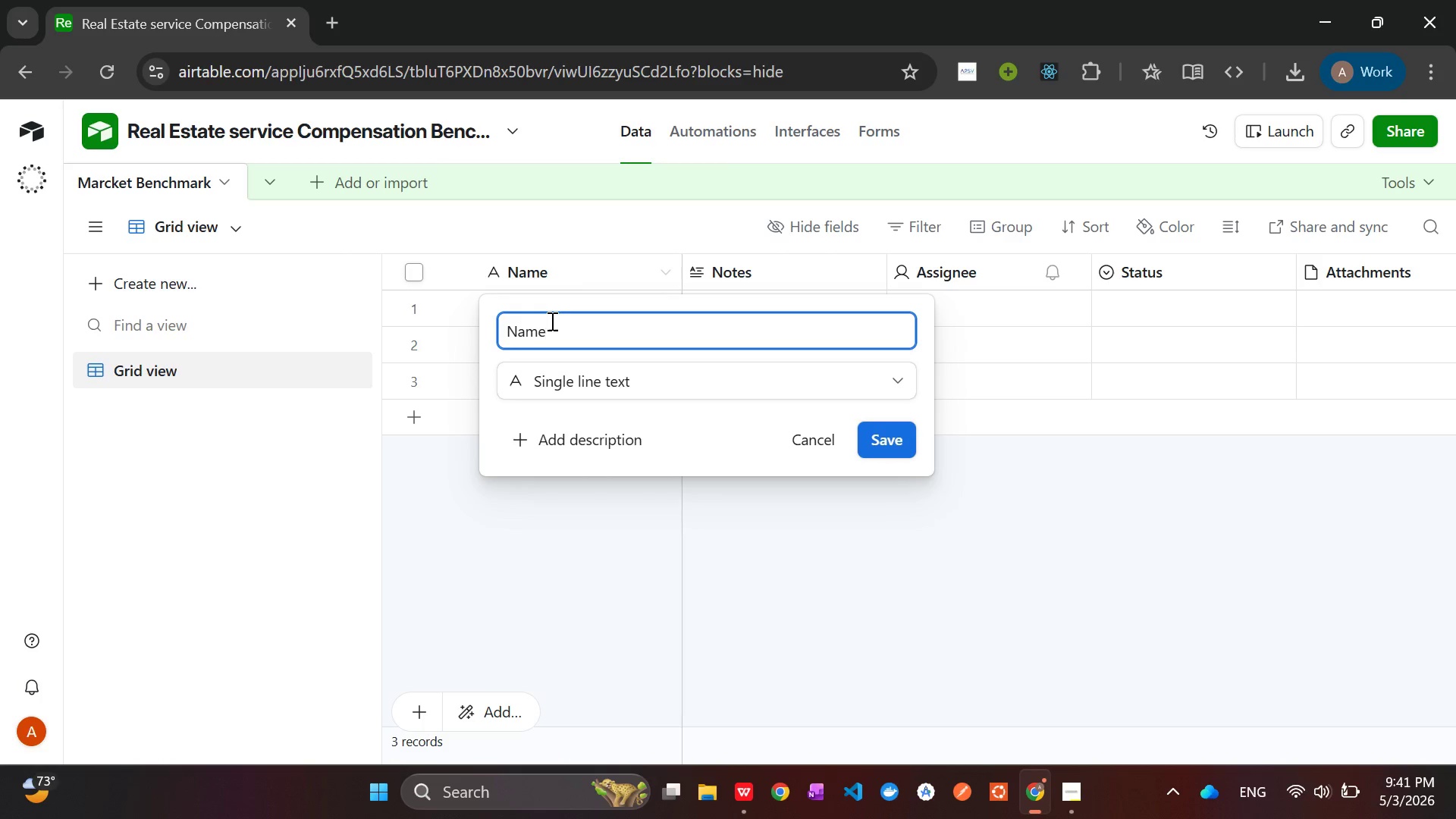 
key(Backspace)
key(Backspace)
key(Backspace)
key(Backspace)
key(Backspace)
type(Role Title )
key(Backspace)
 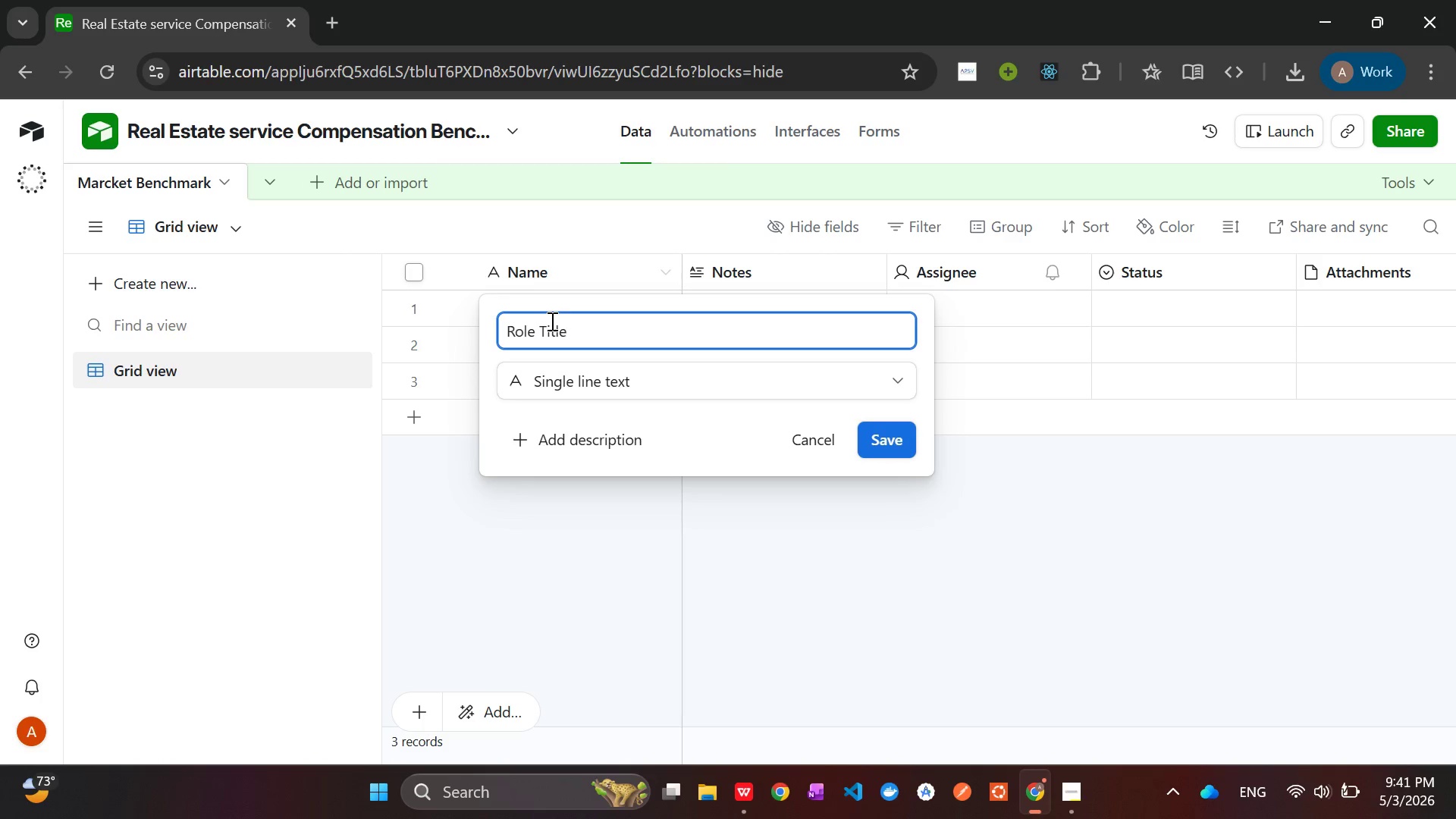 
left_click([883, 434])
 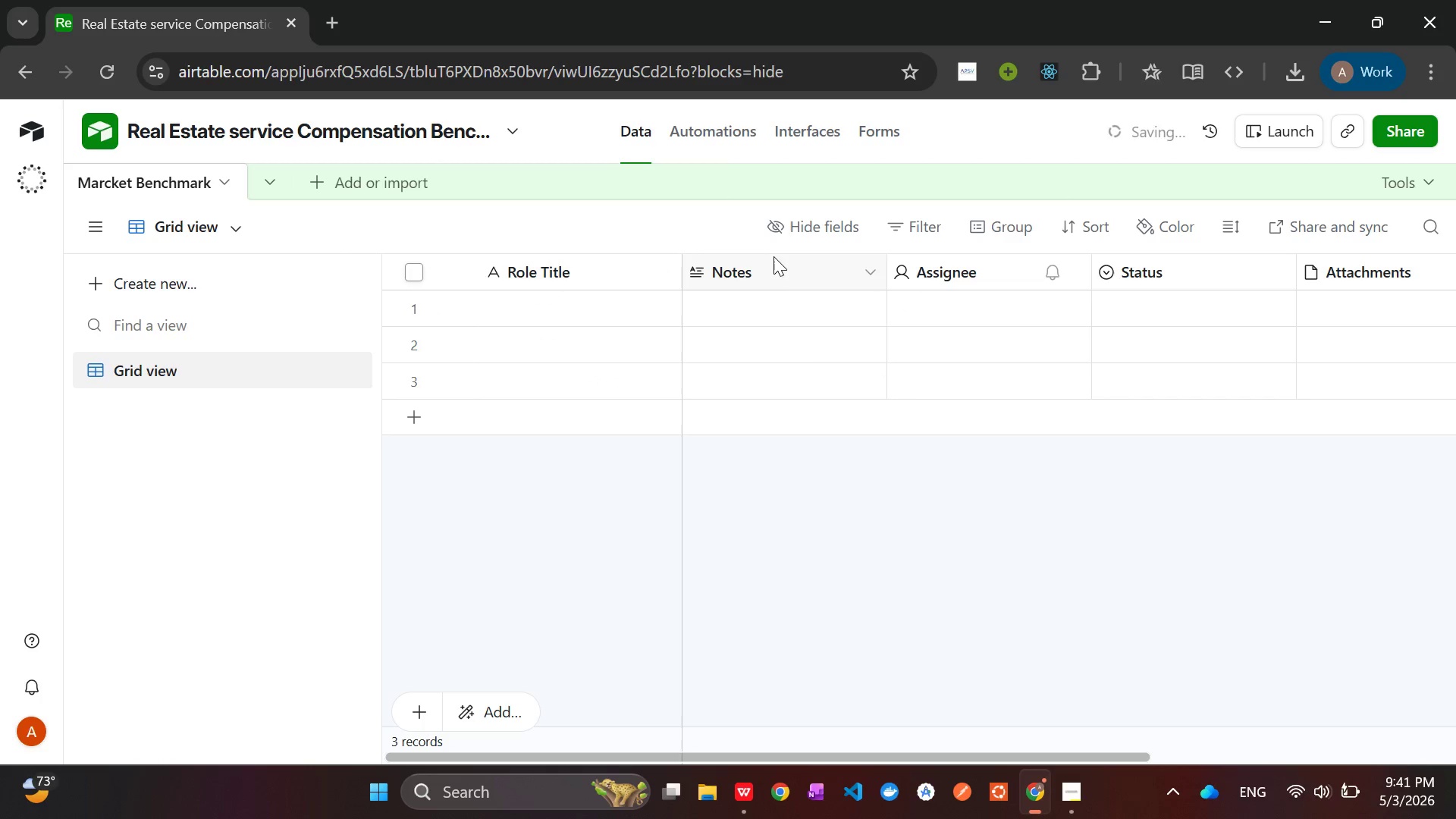 
hold_key(key=ControlLeft, duration=1.5)
left_click([783, 271])
 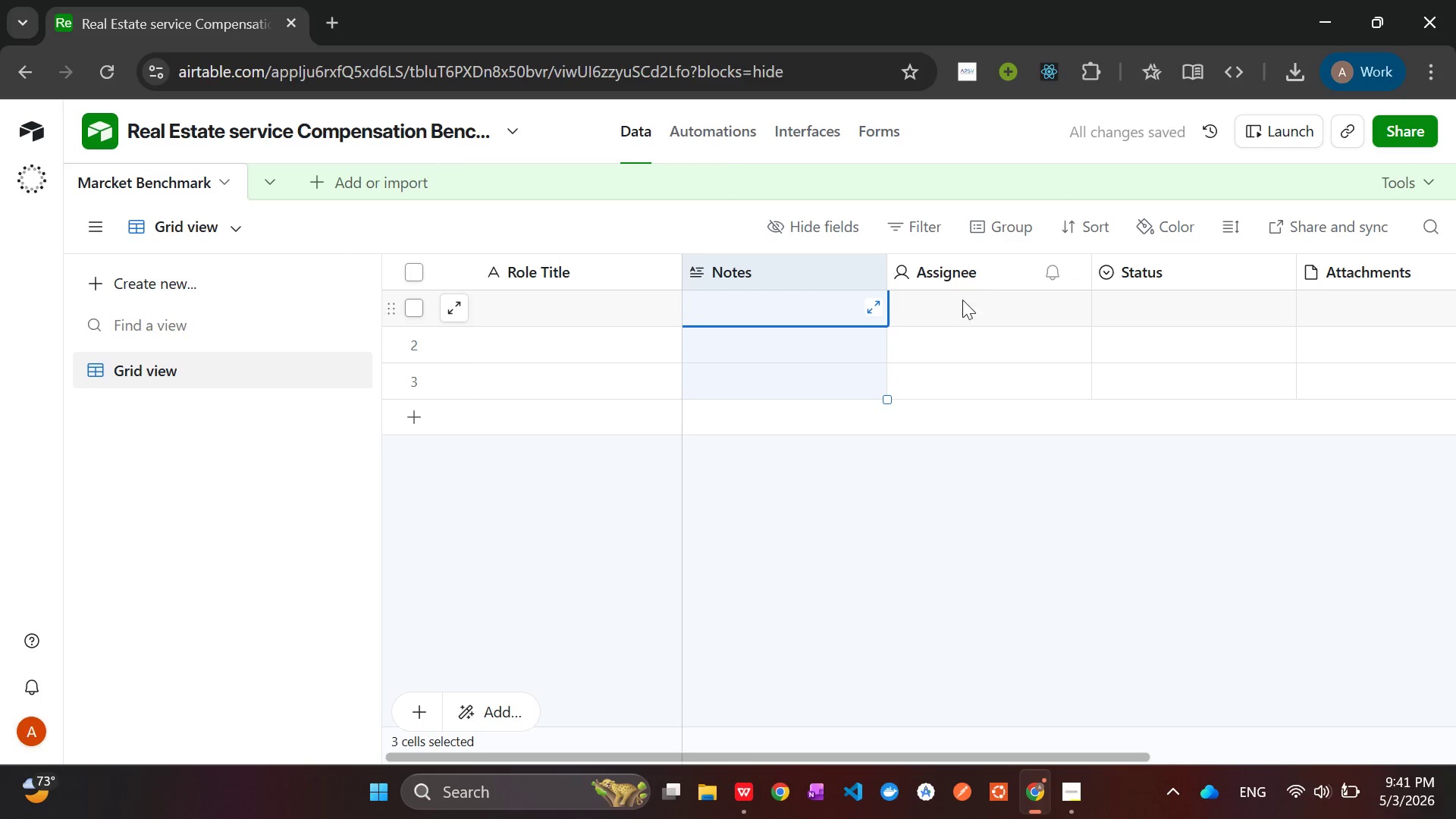 
hold_key(key=ControlLeft, duration=1.52)
left_click([971, 270])
 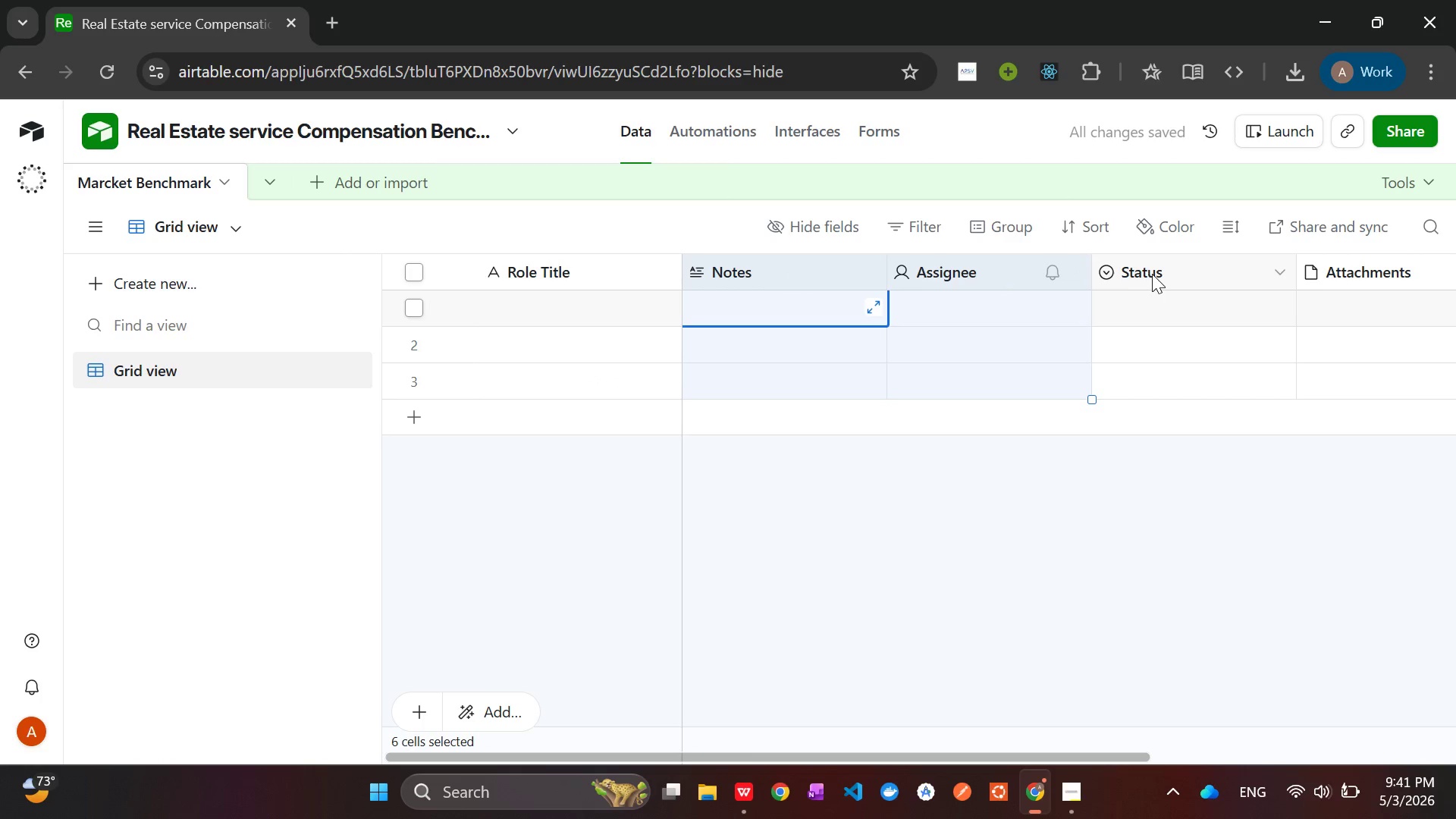 
left_click([1152, 274])
 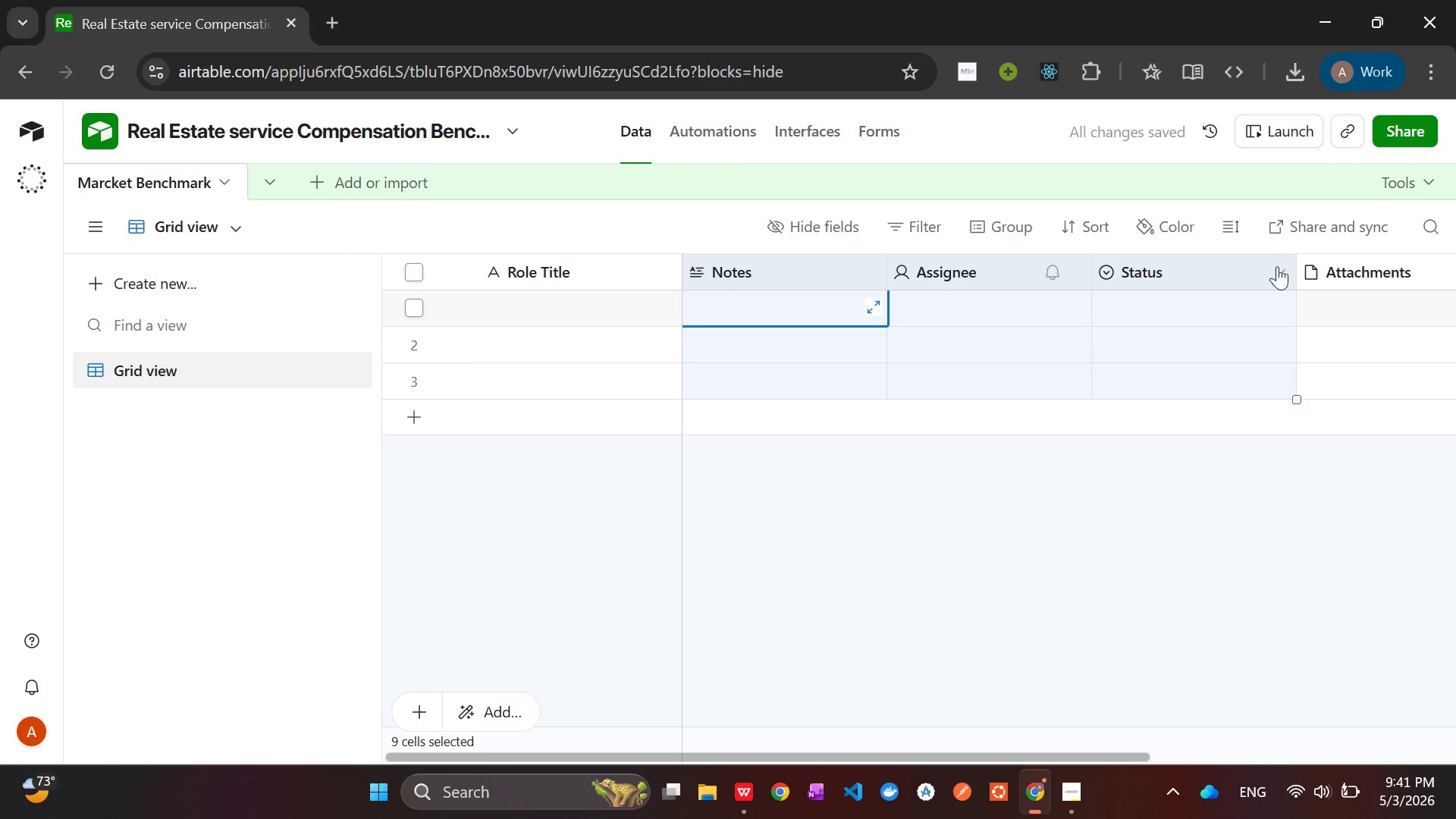 
hold_key(key=ControlLeft, duration=0.97)
left_click([1336, 271])
 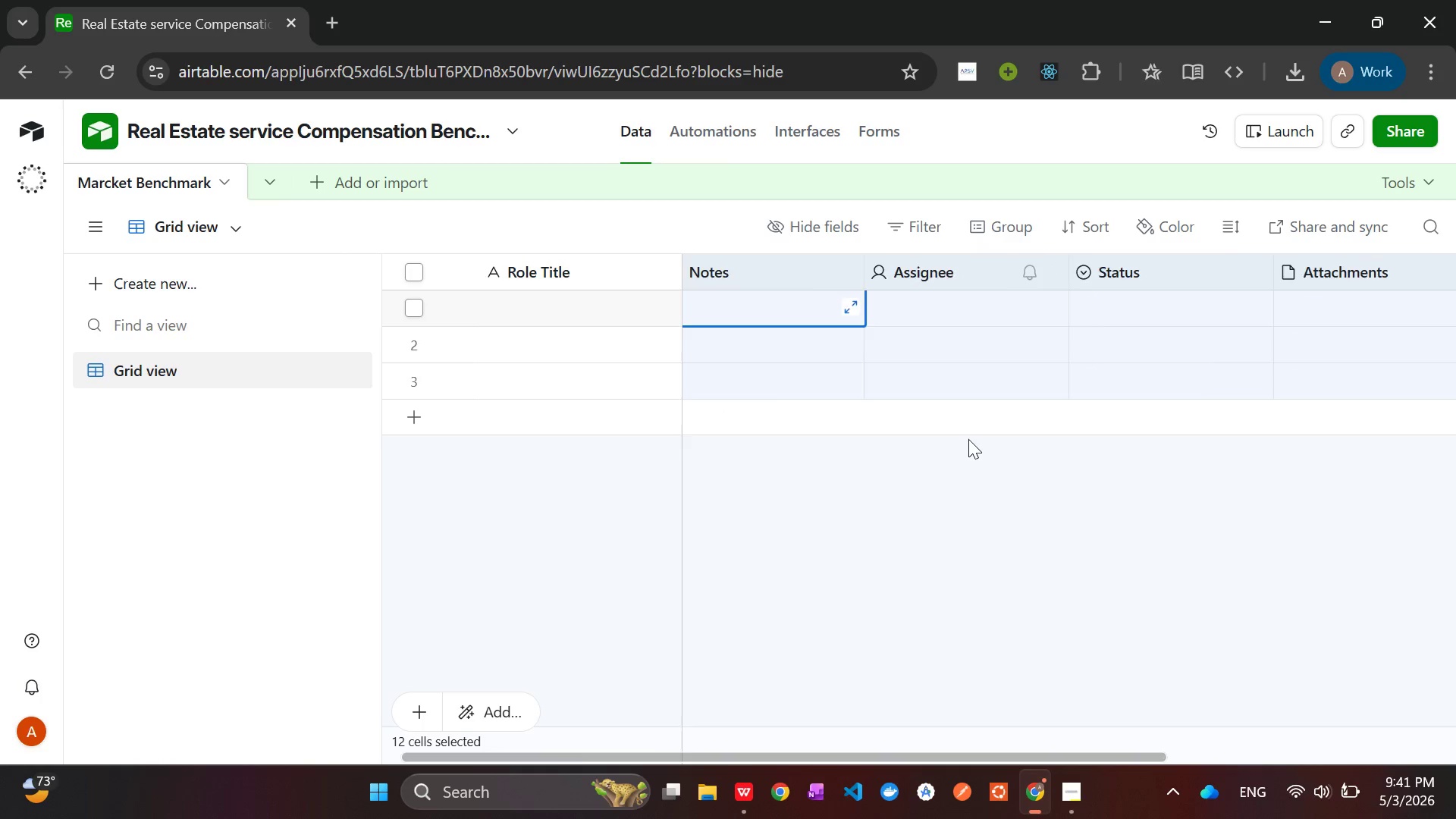 
hold_key(key=ControlLeft, duration=1.11)
left_click([1148, 265])
 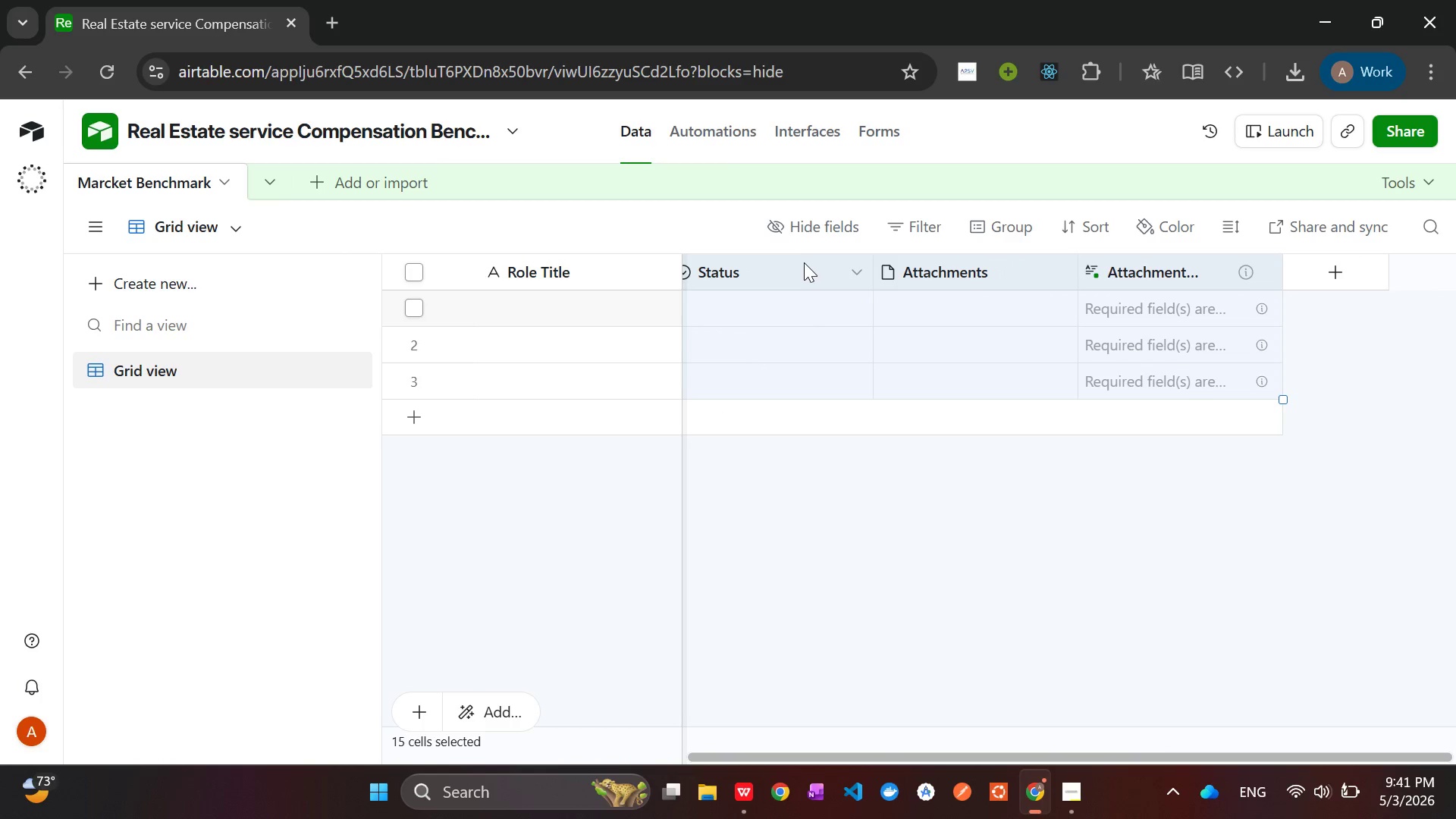 
right_click([804, 262])
 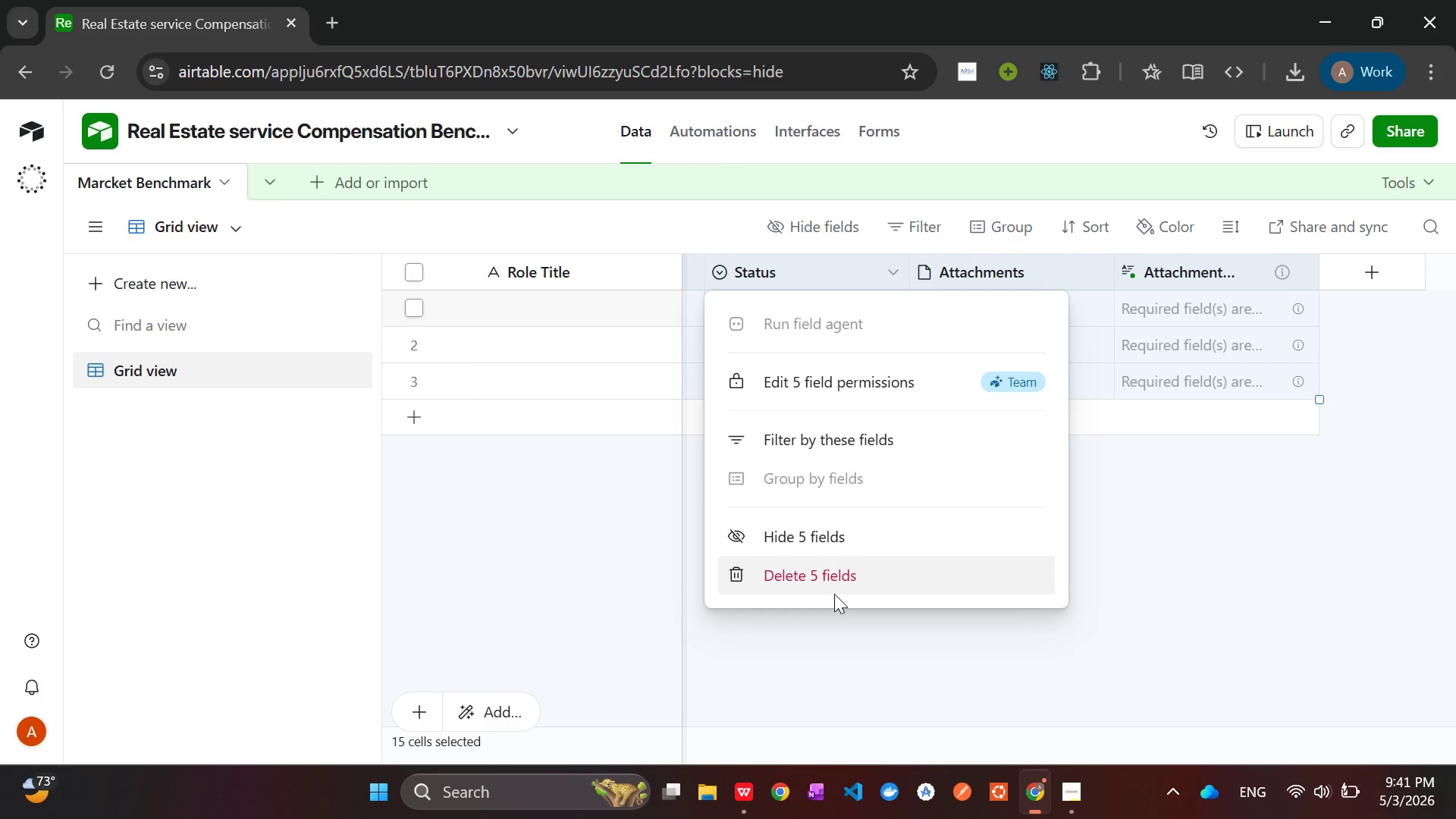 
left_click([830, 582])
 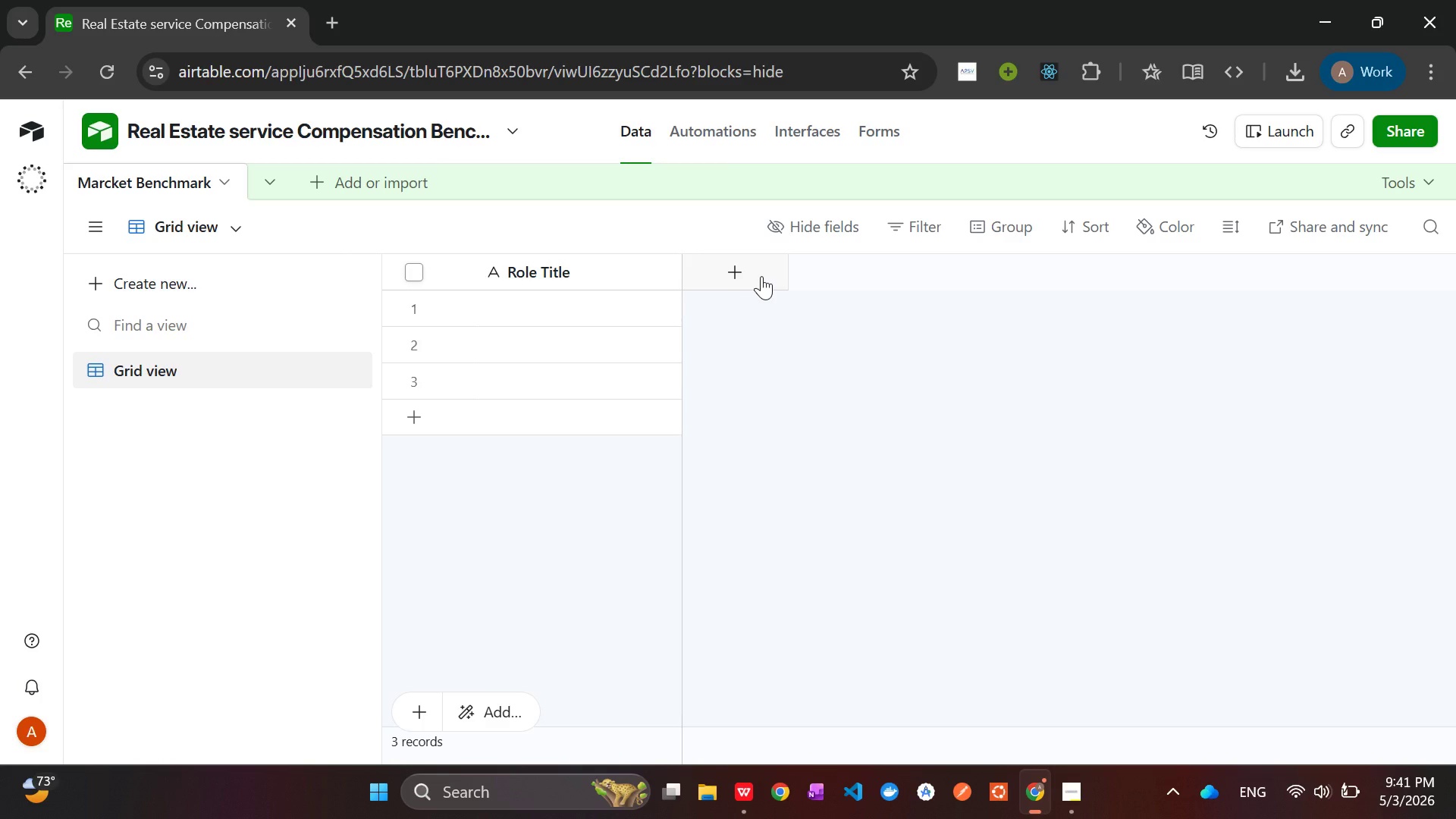 
wait(17.92)
 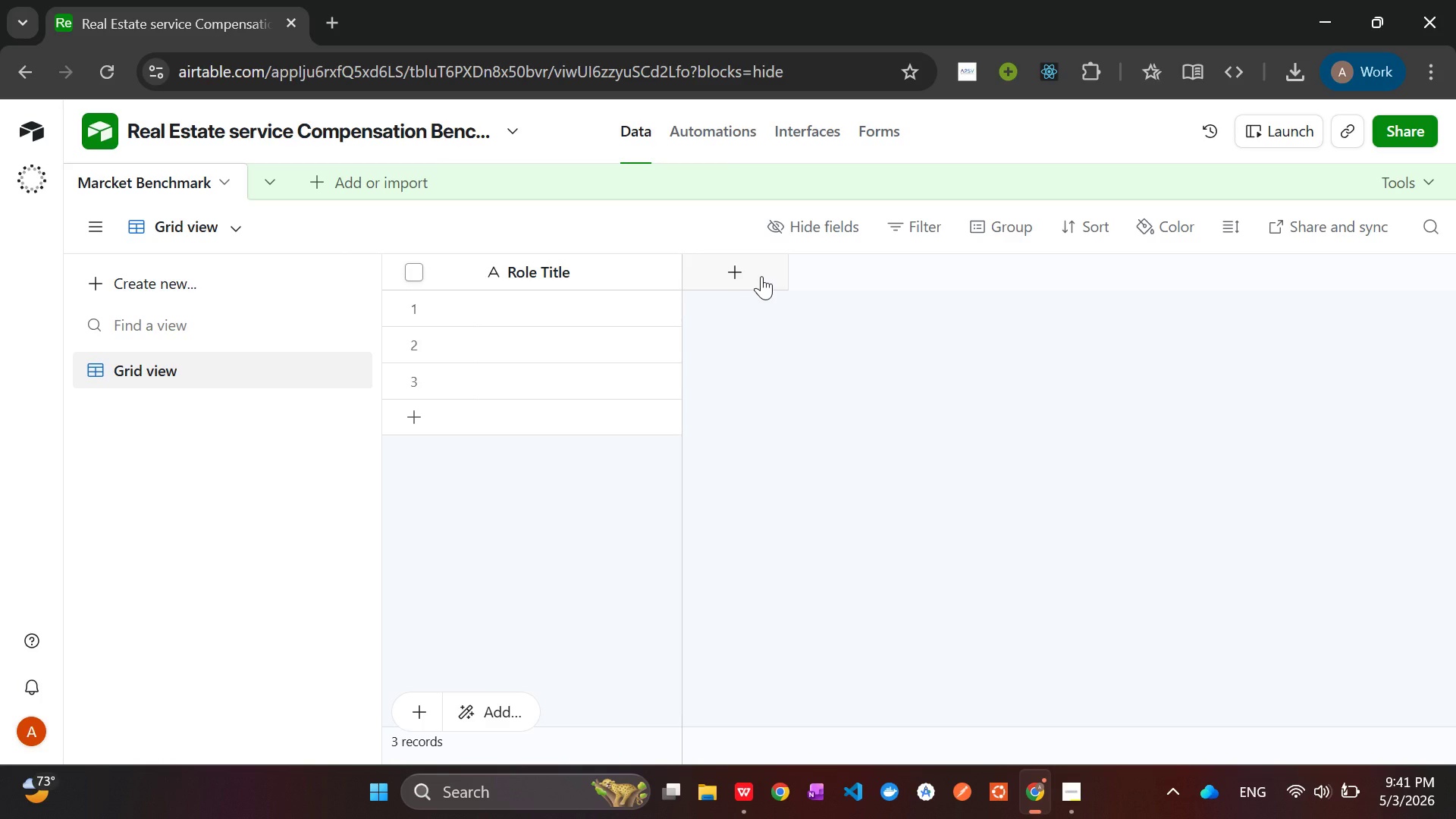 
left_click([764, 276])
 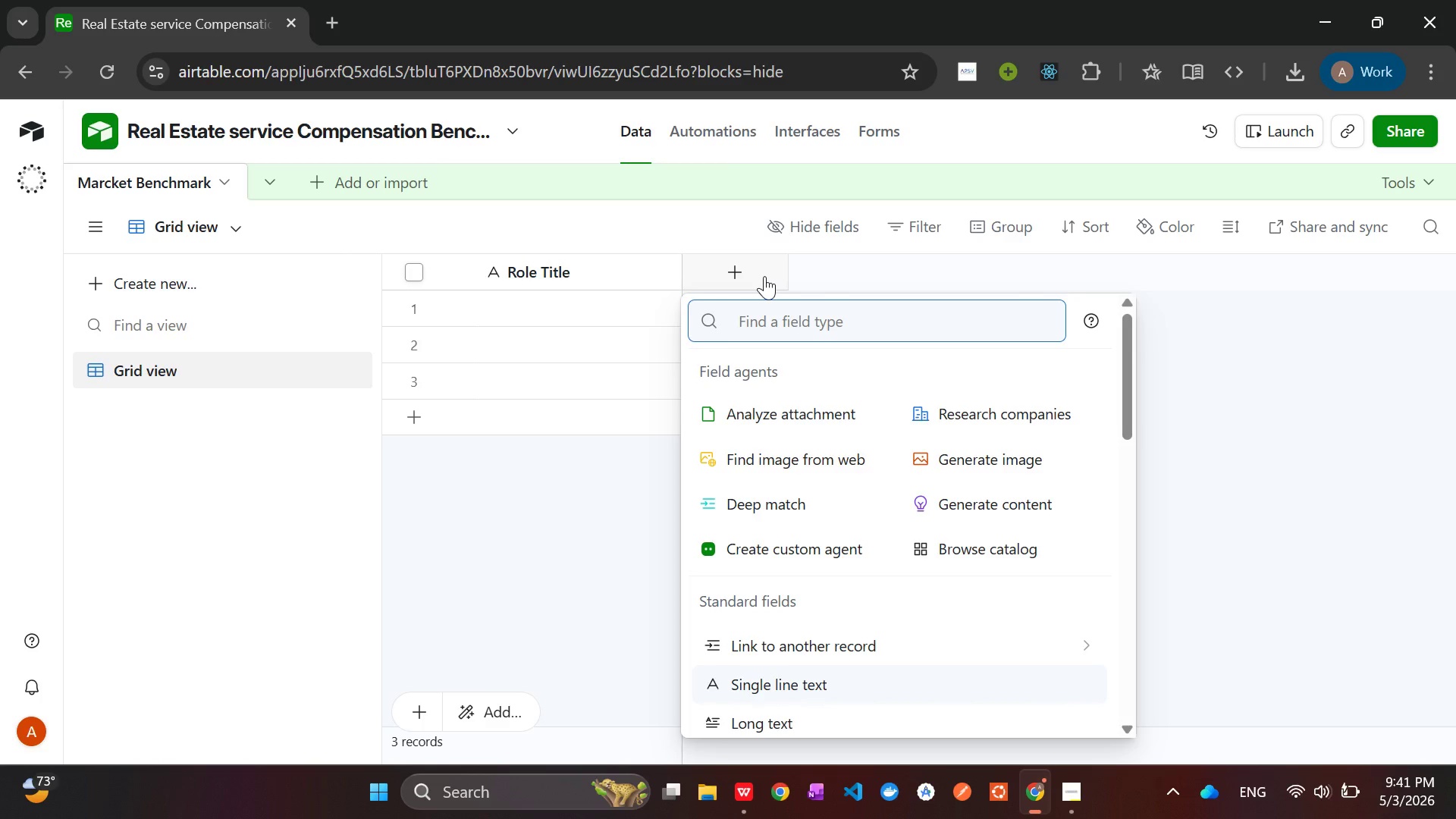 
type(sin)
 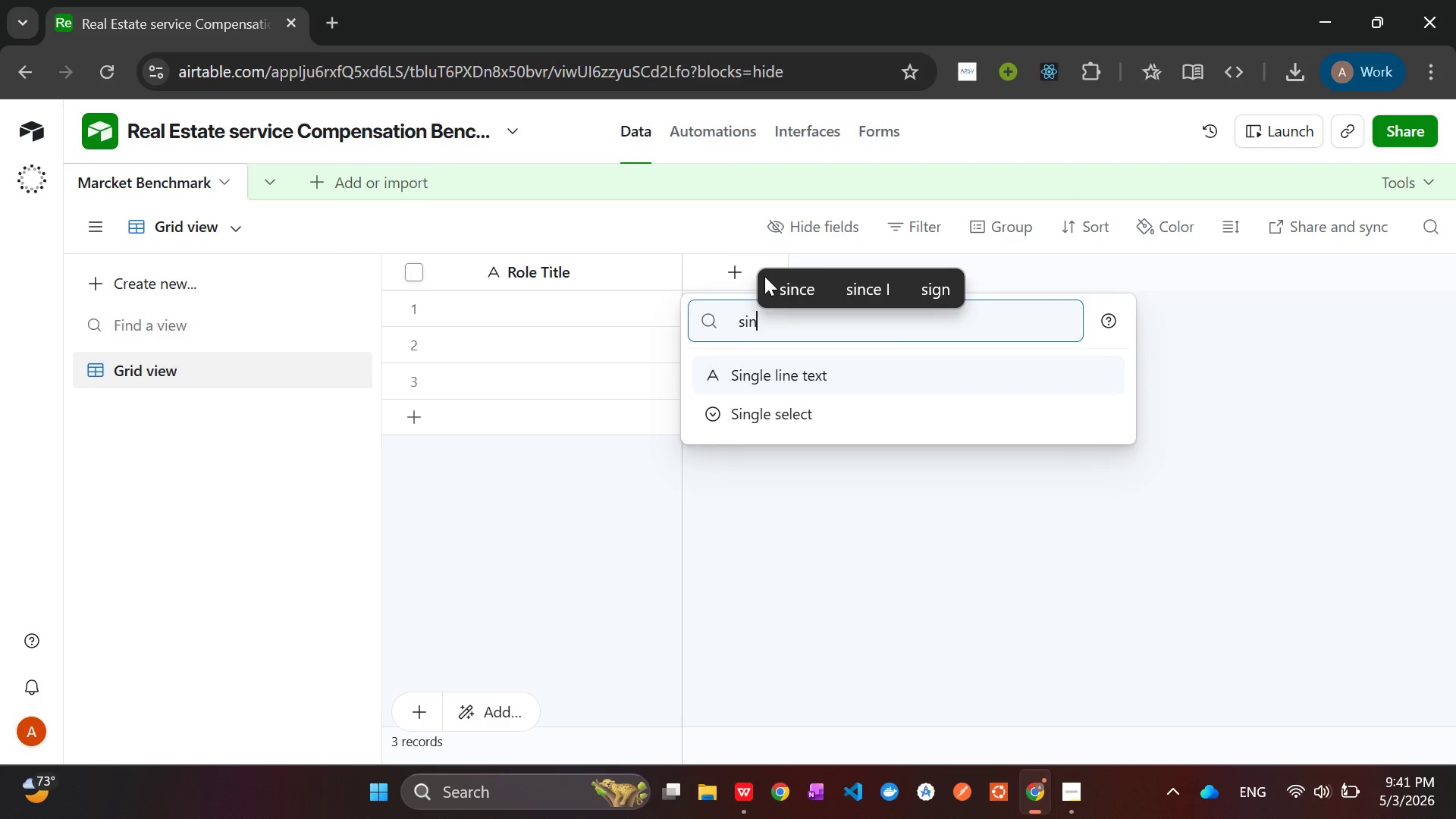 
key(ArrowDown)
 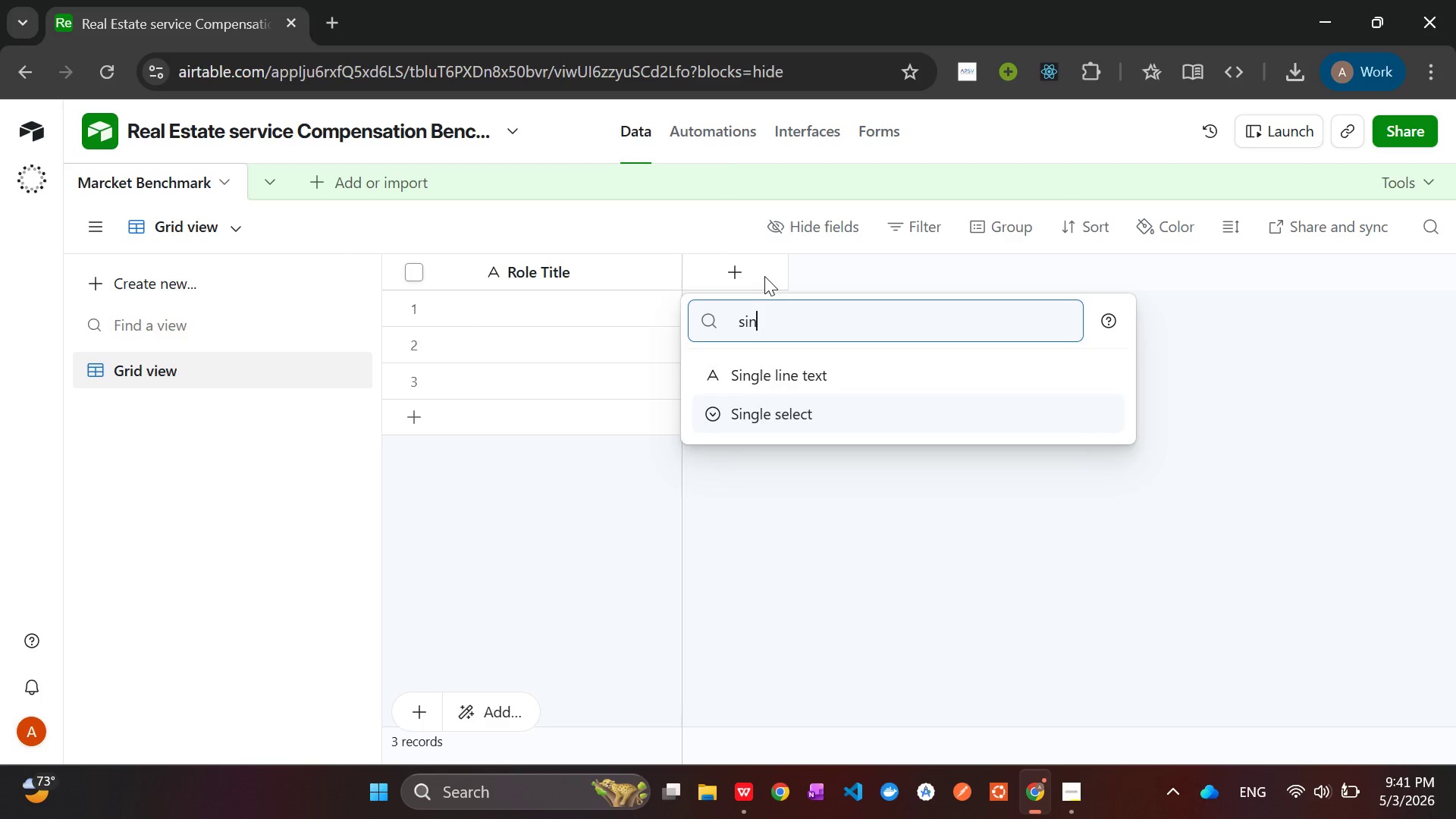 
key(Enter)
 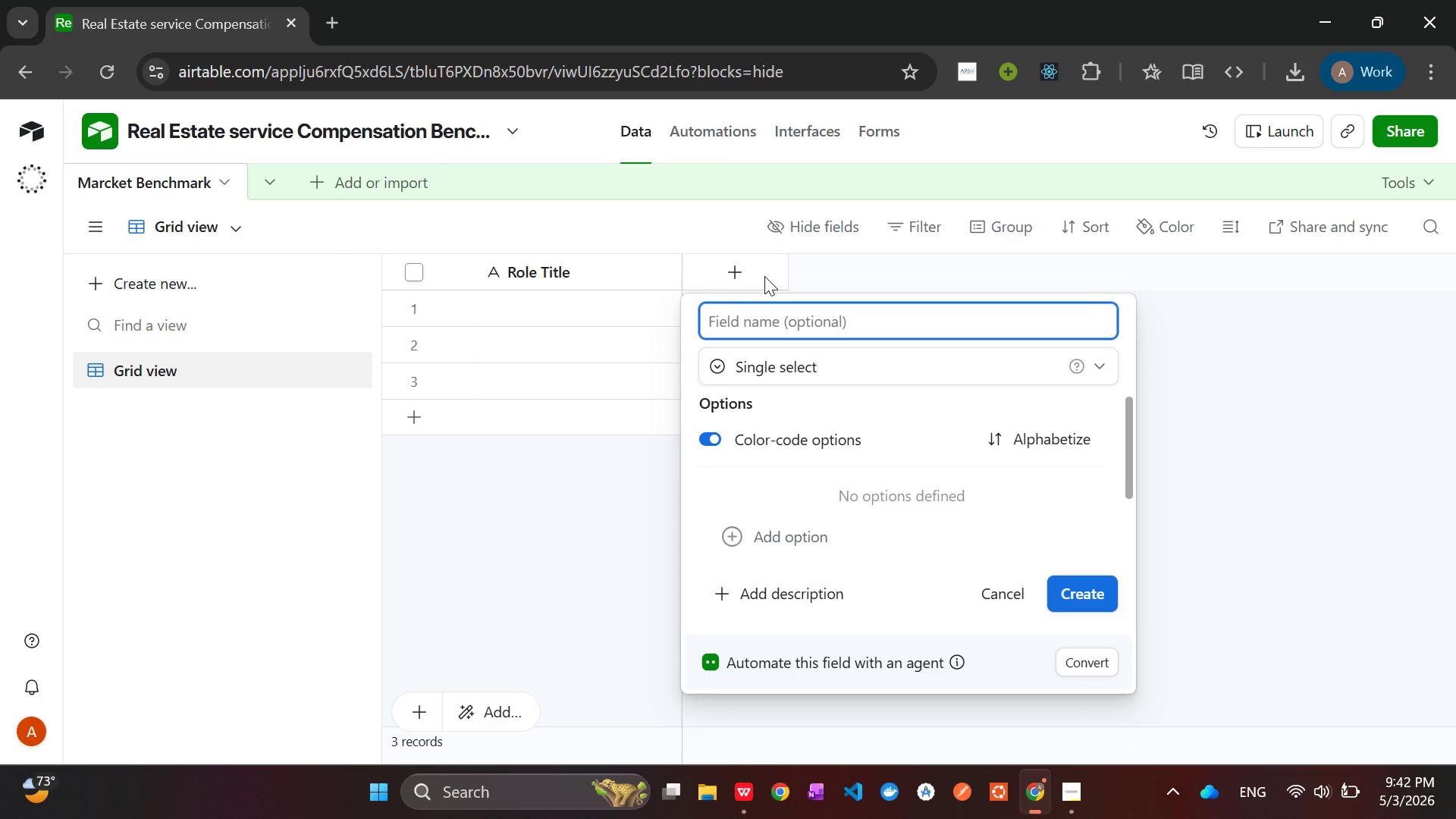 
wait(24.19)
 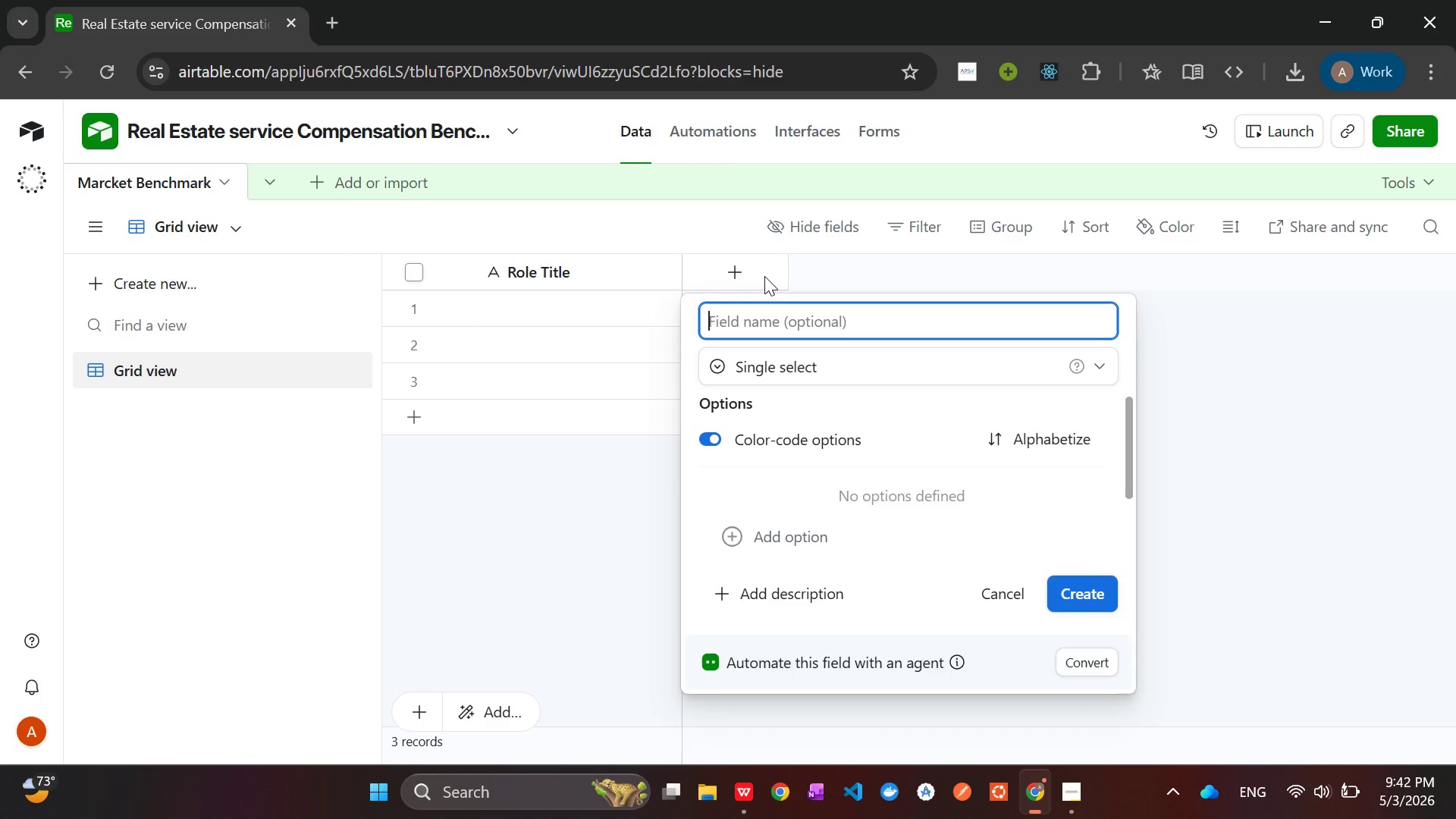 
type(Role Catagory)
 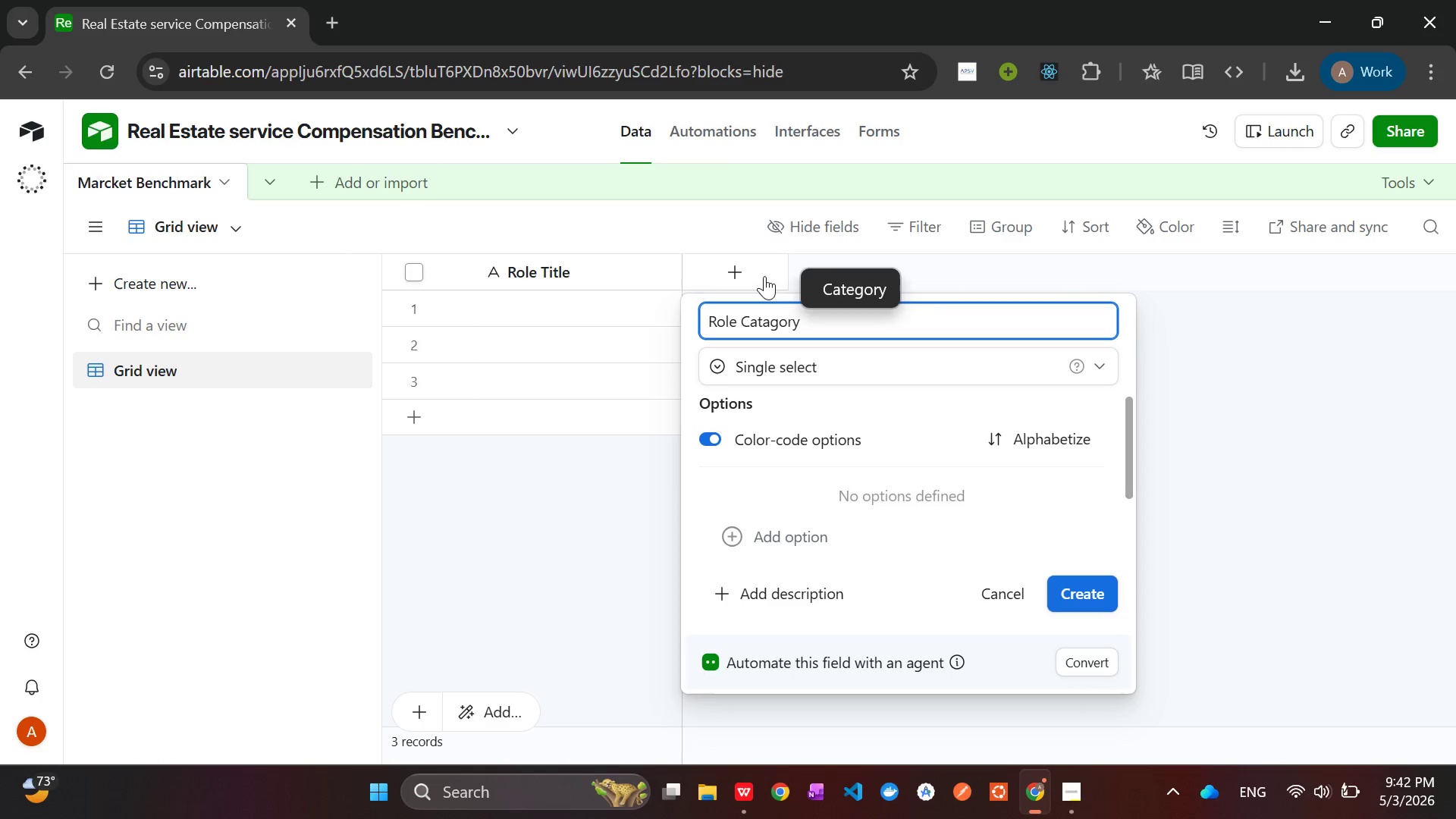 
wait(30.98)
 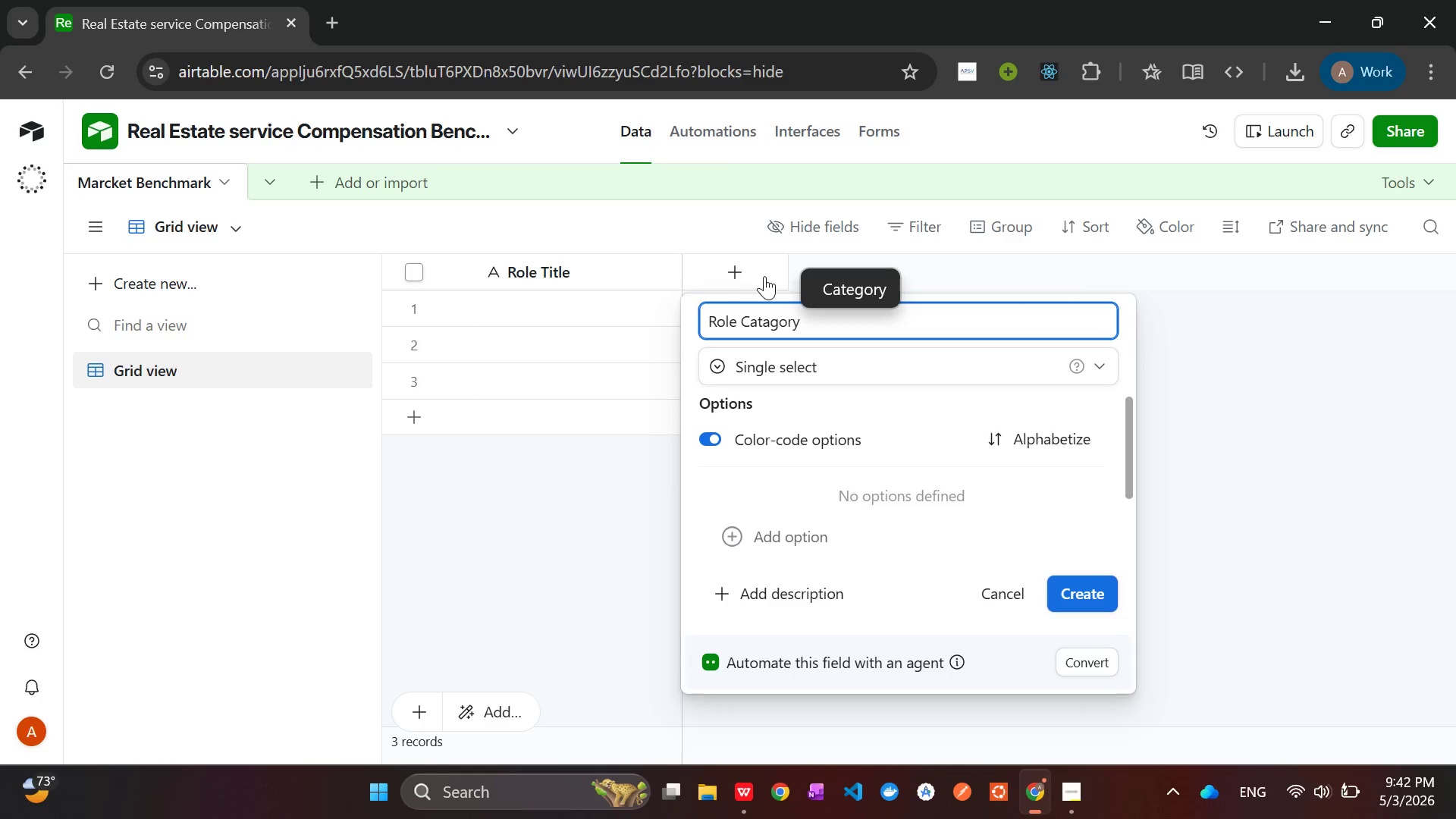 
key(Enter)
 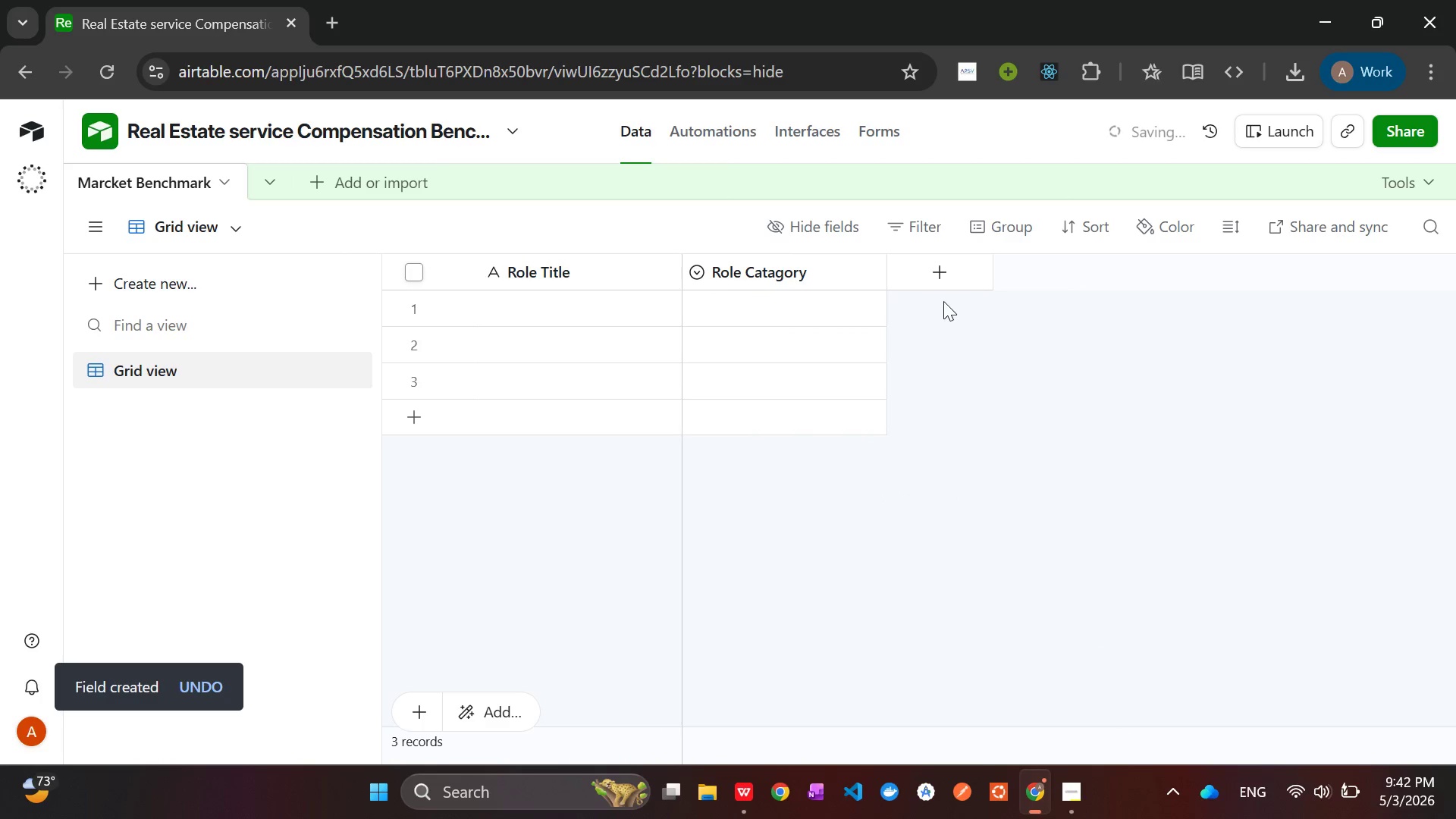 
left_click([942, 274])
 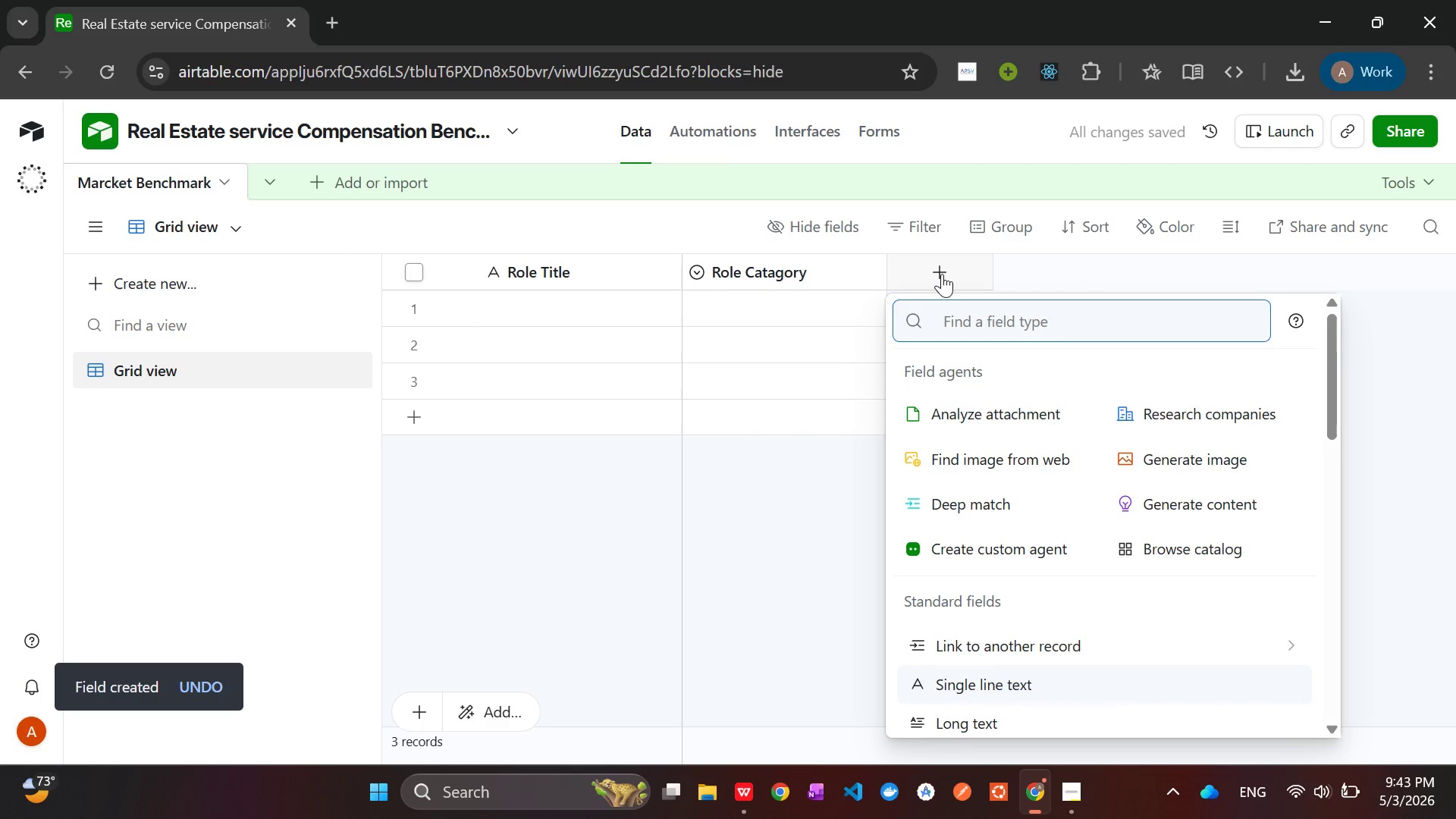 
type(sing)
 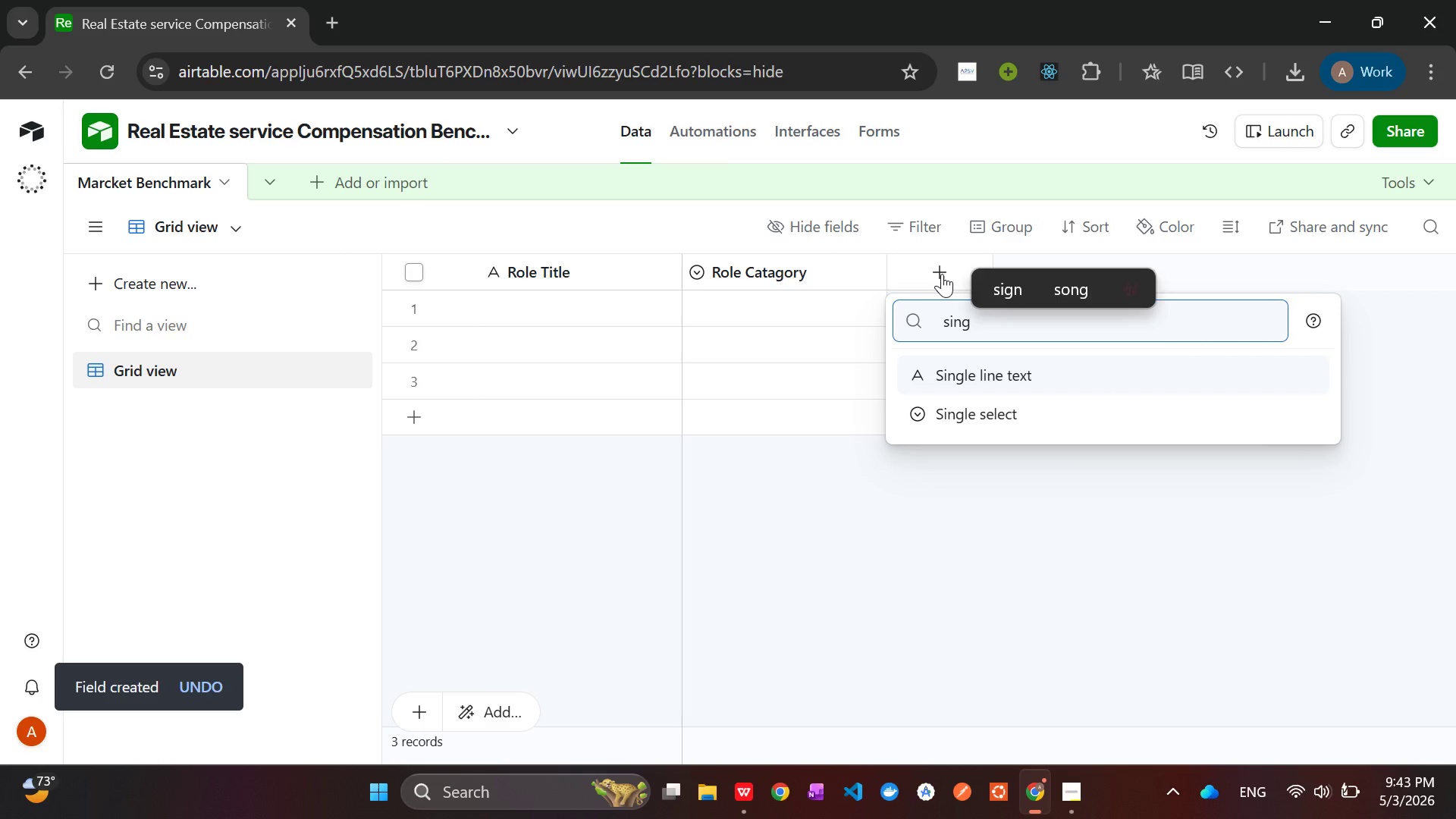 
key(ArrowDown)
 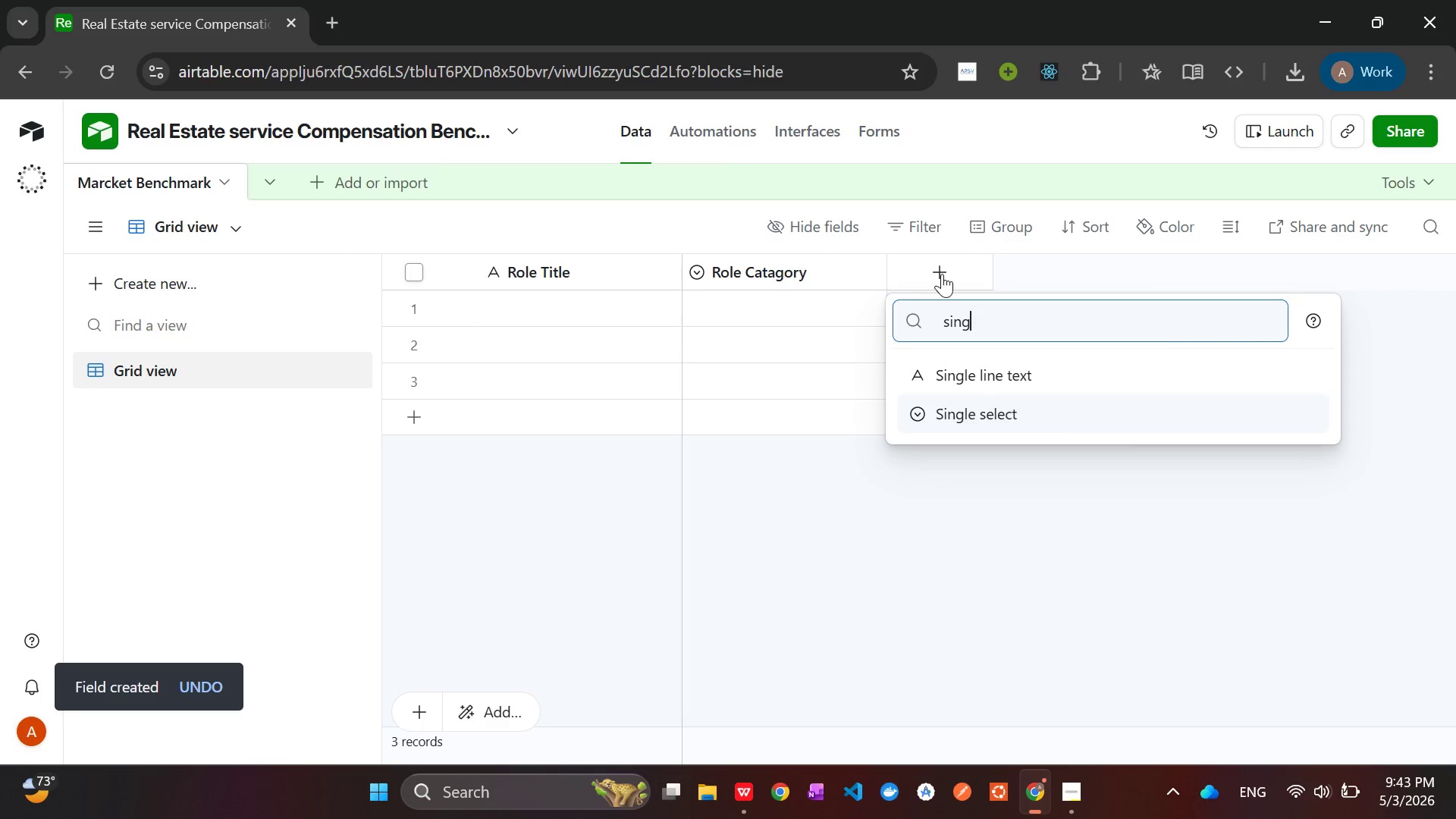 
key(Enter)
 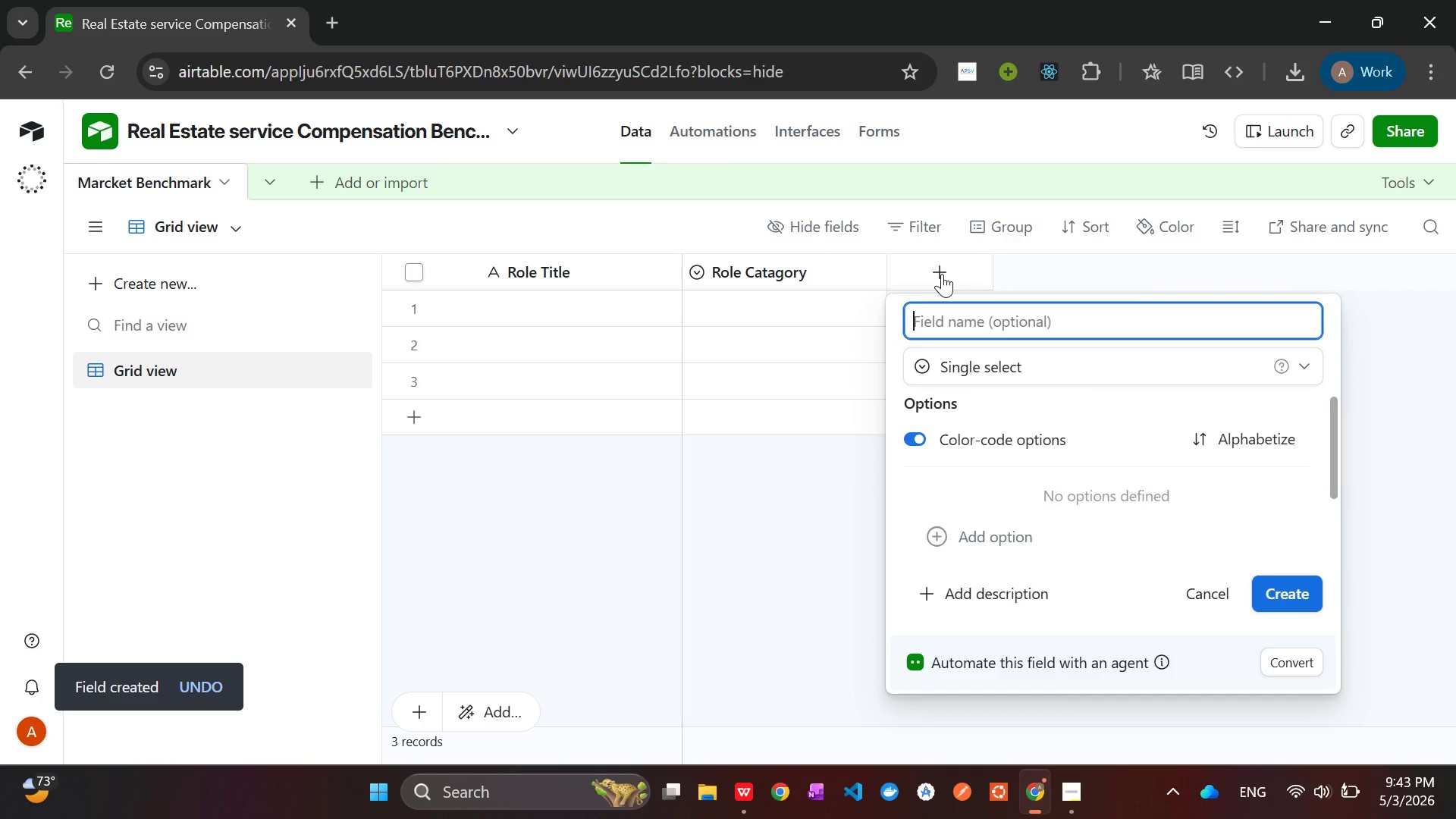 
type(Region)
 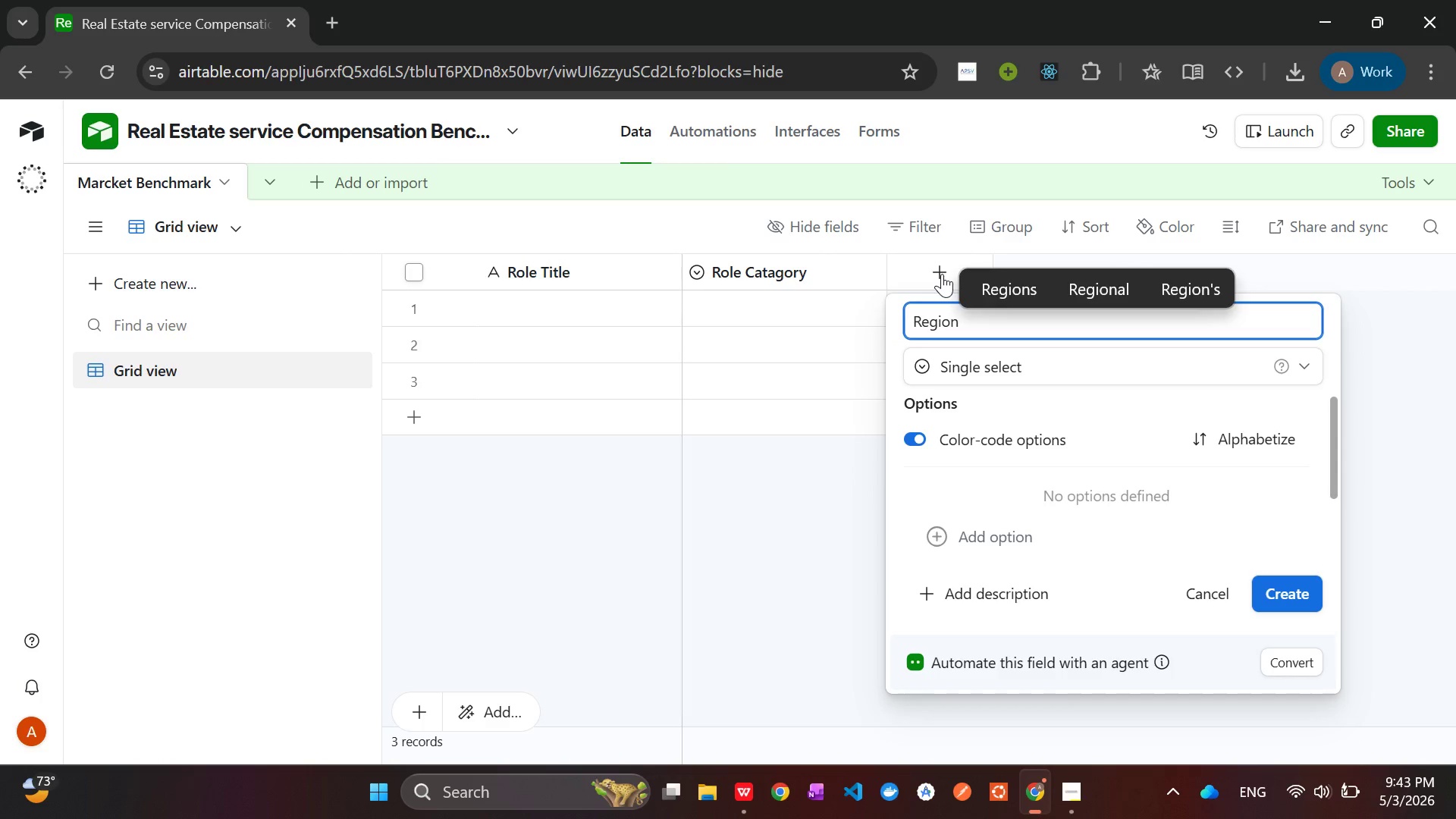 
key(Enter)
 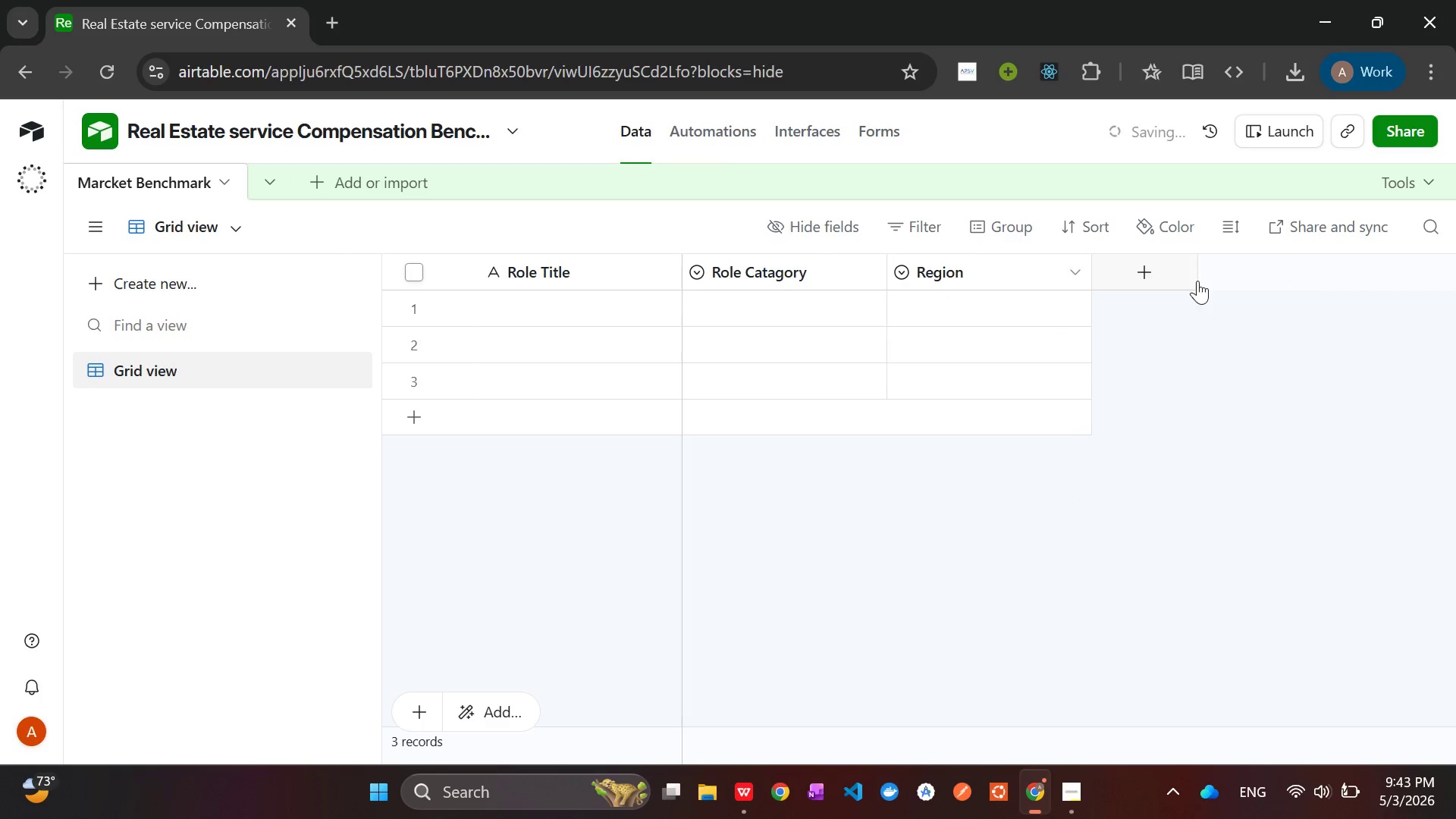 
left_click([1160, 278])
 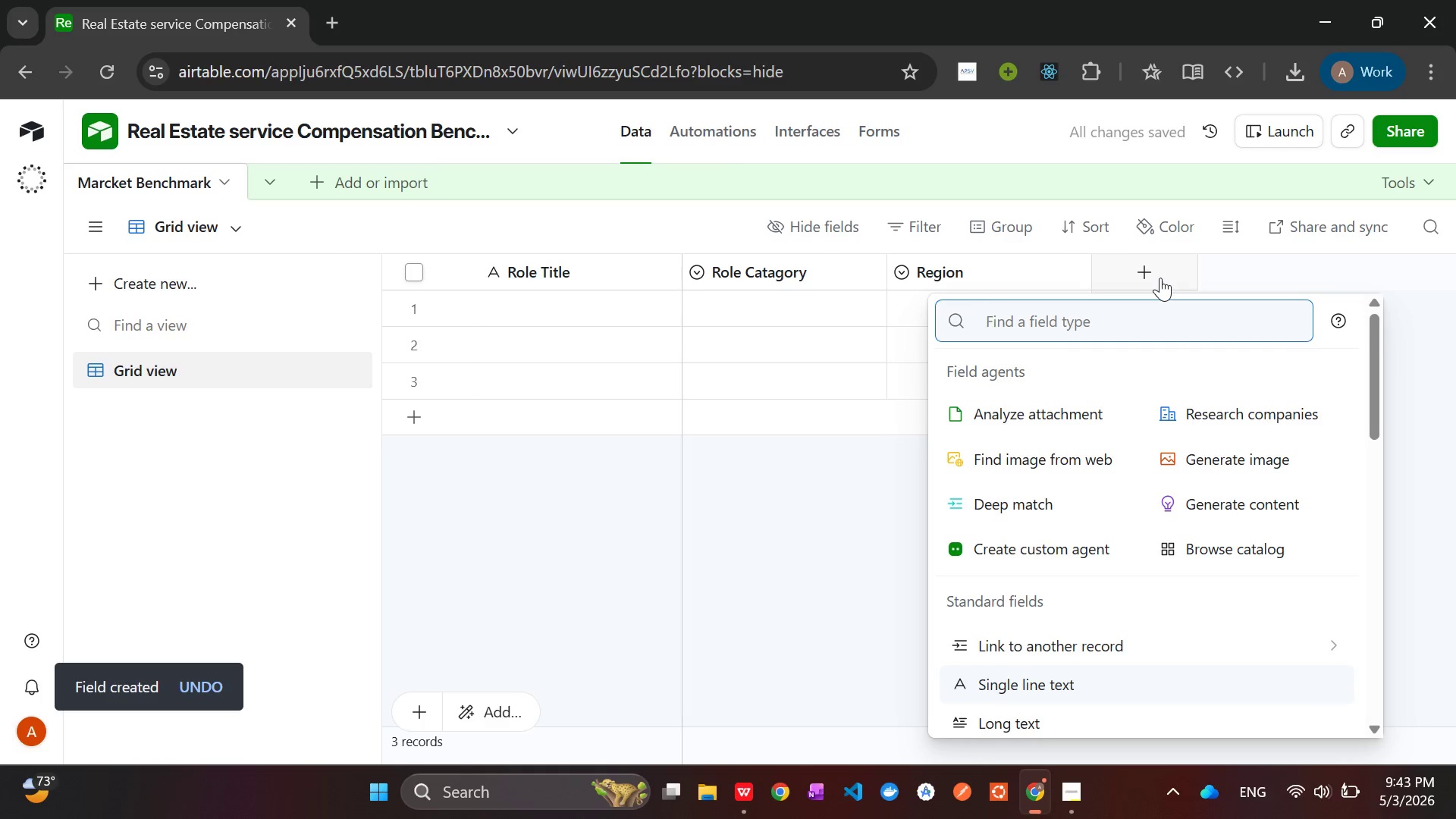 
wait(5.89)
 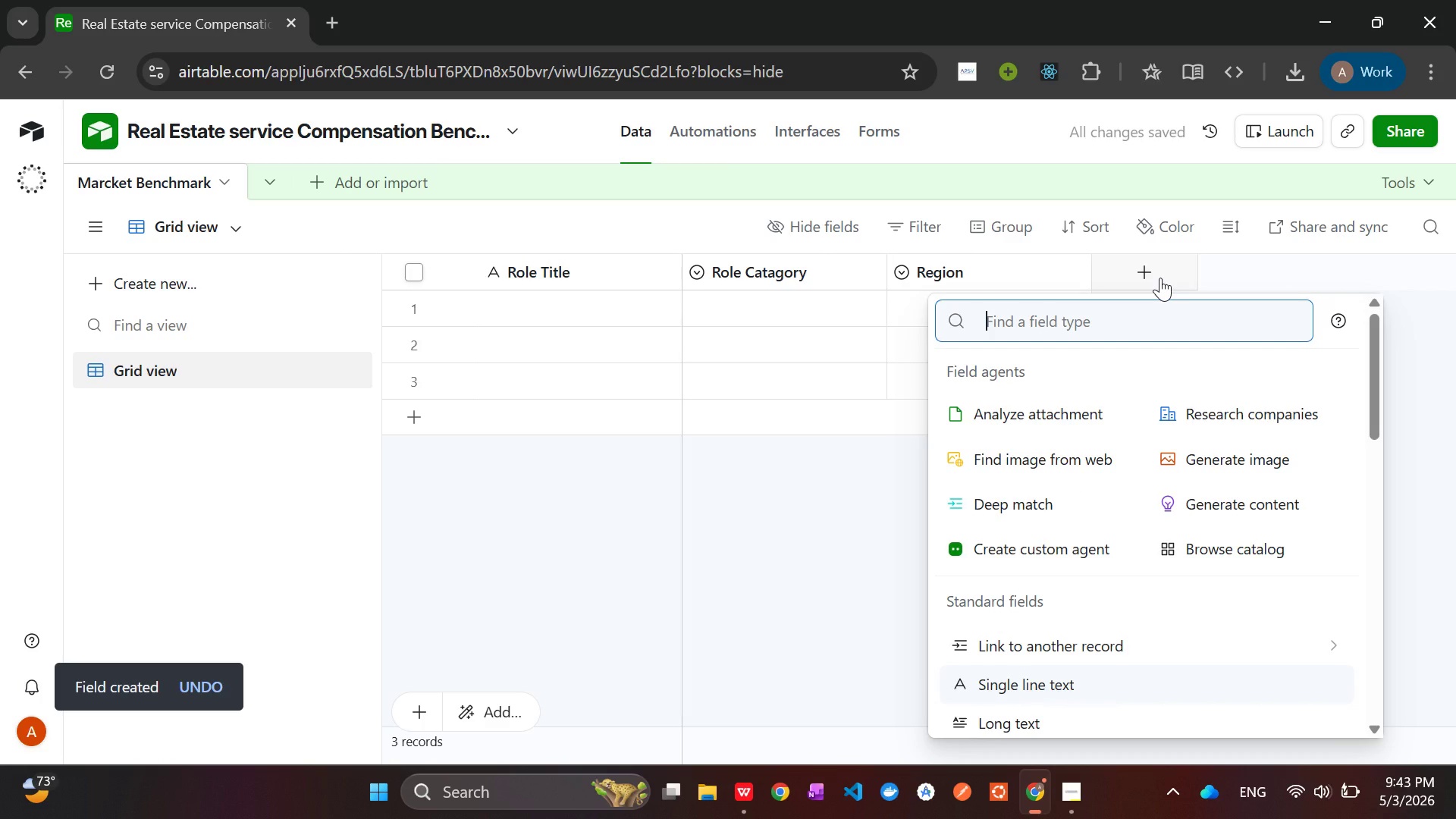 
type(Senio)
key(Backspace)
key(Backspace)
key(Backspace)
key(Backspace)
key(Backspace)
type(sing)
 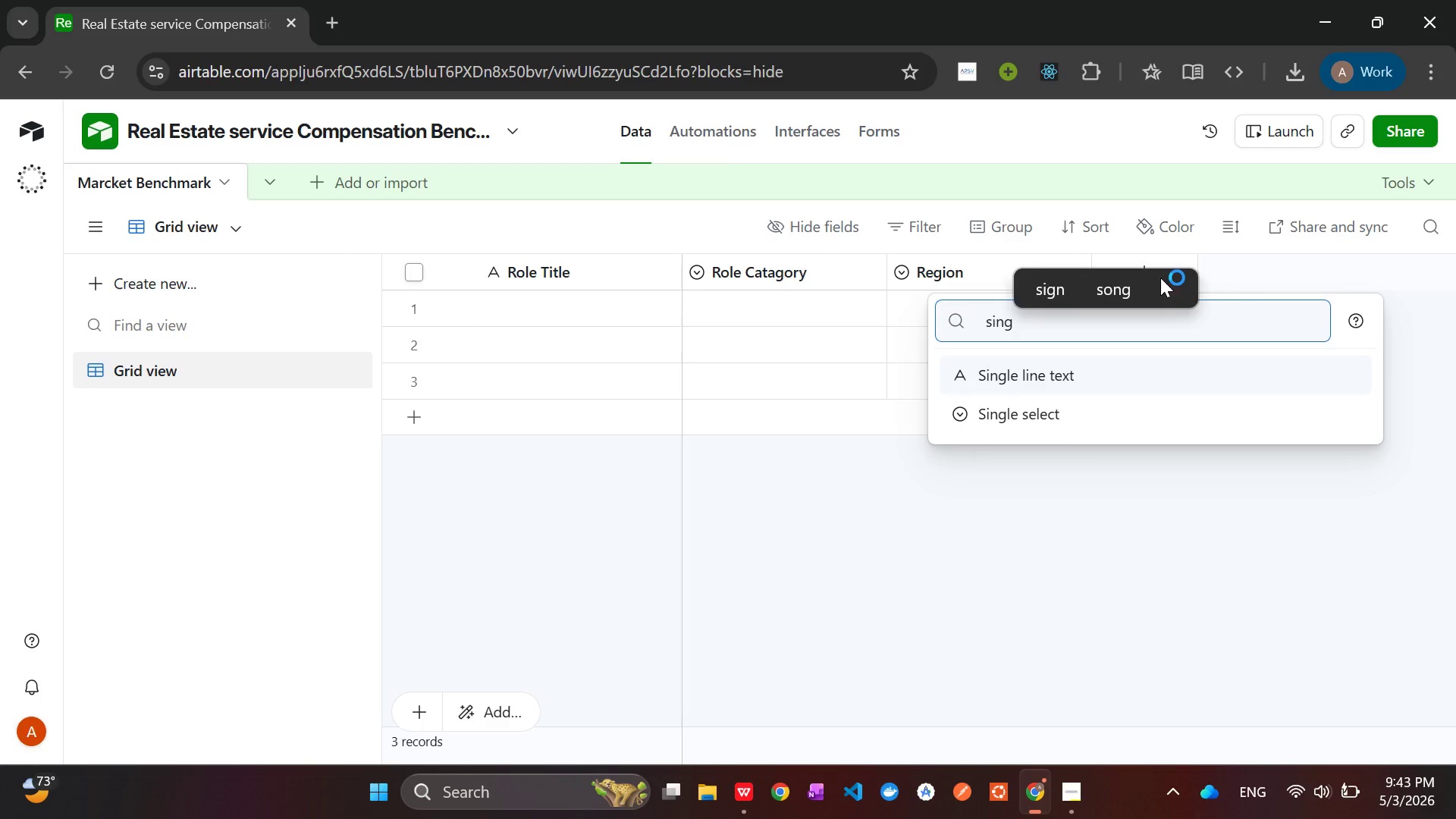 
key(Enter)
 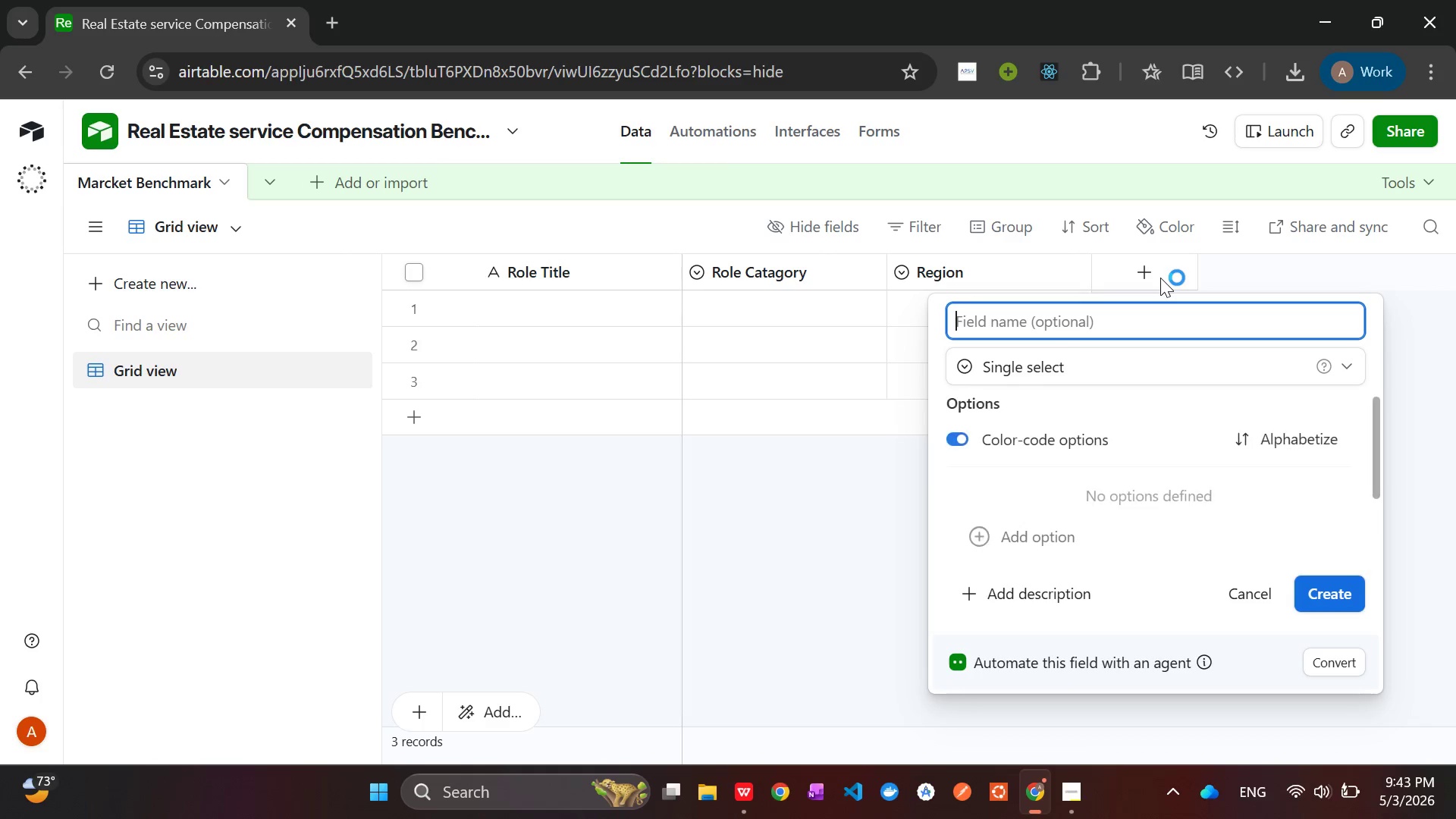 
type(Senio)
 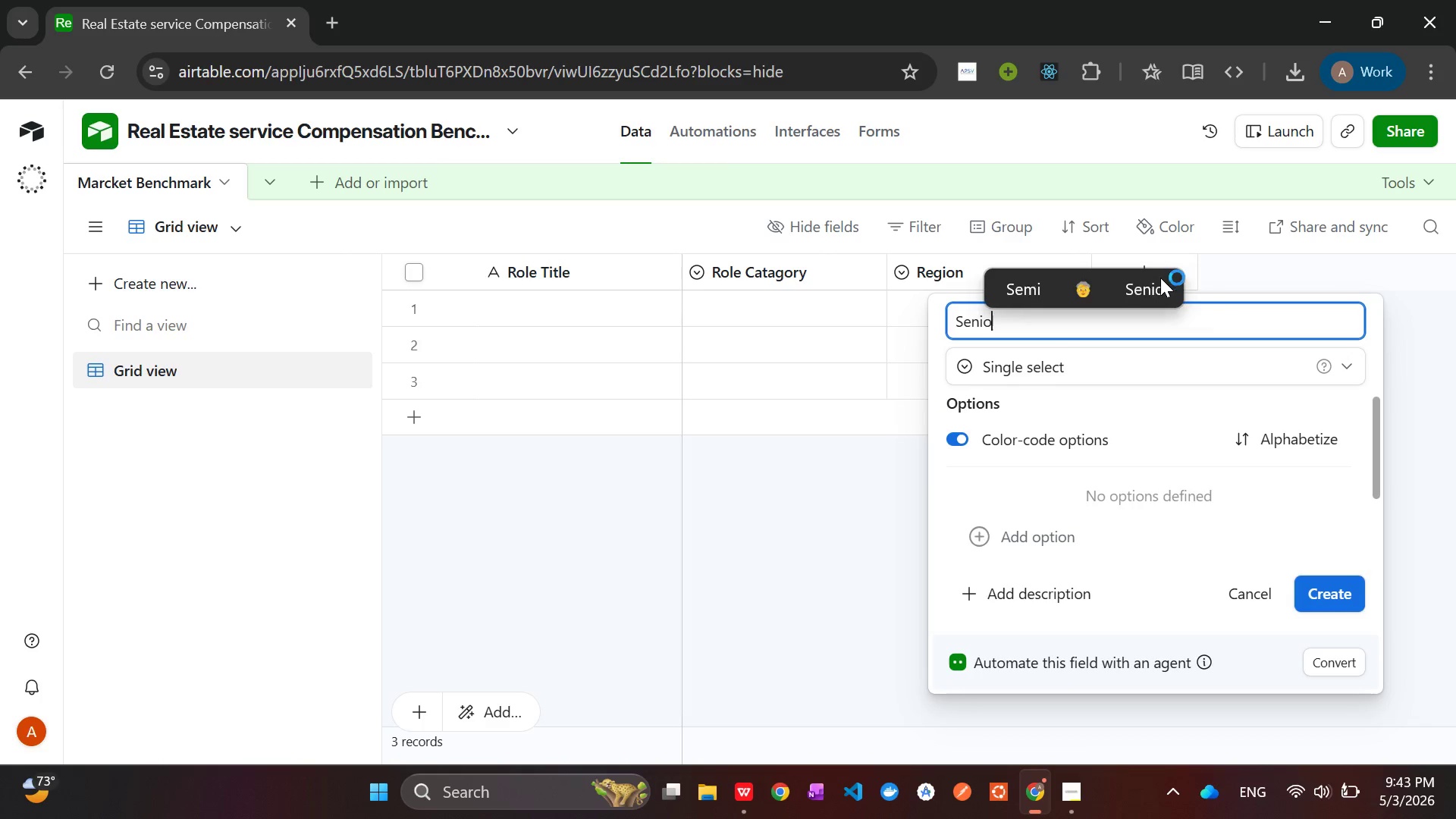 
hold_key(key=R, duration=13.23)
 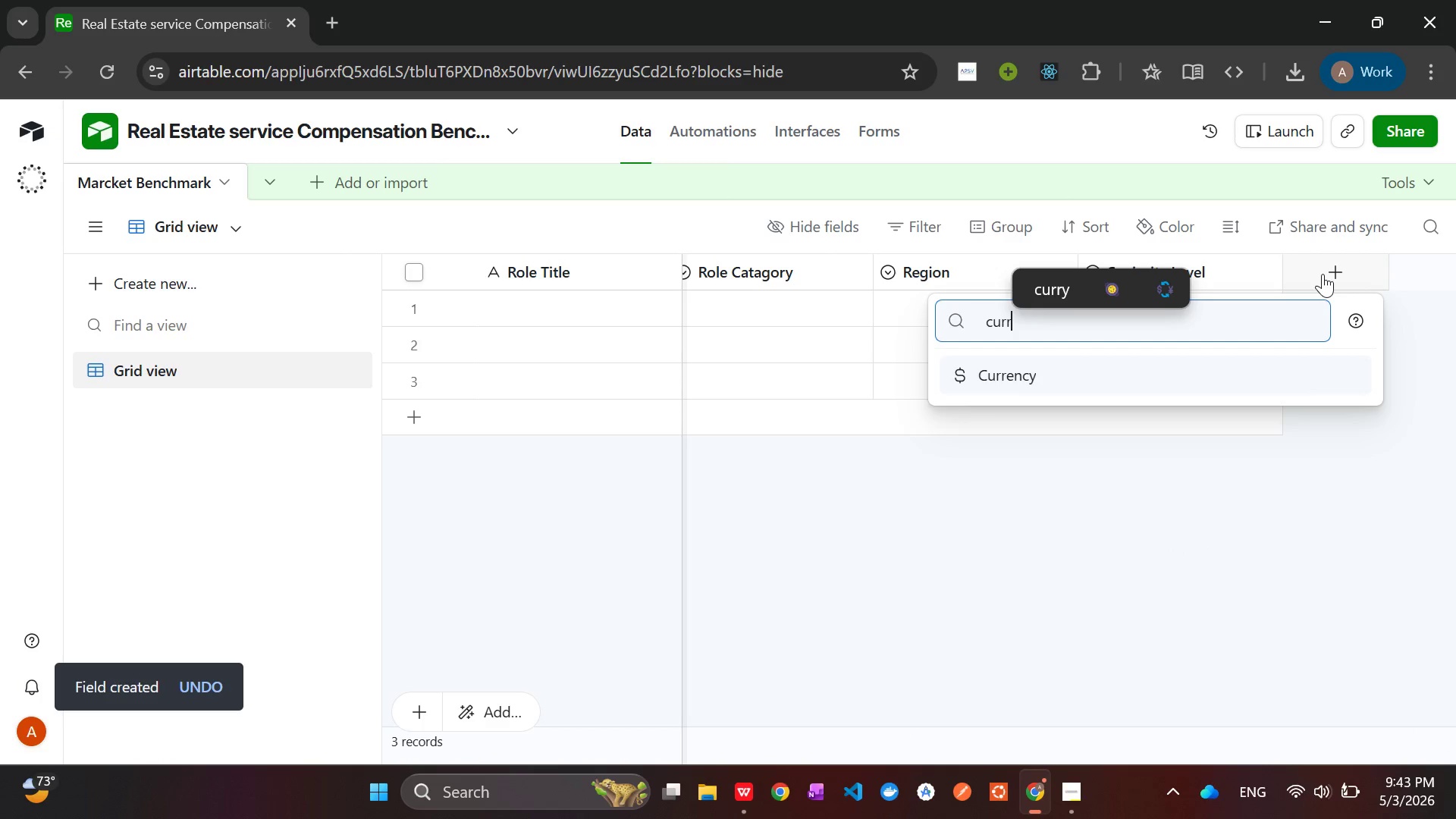 
left_click([1160, 278])
 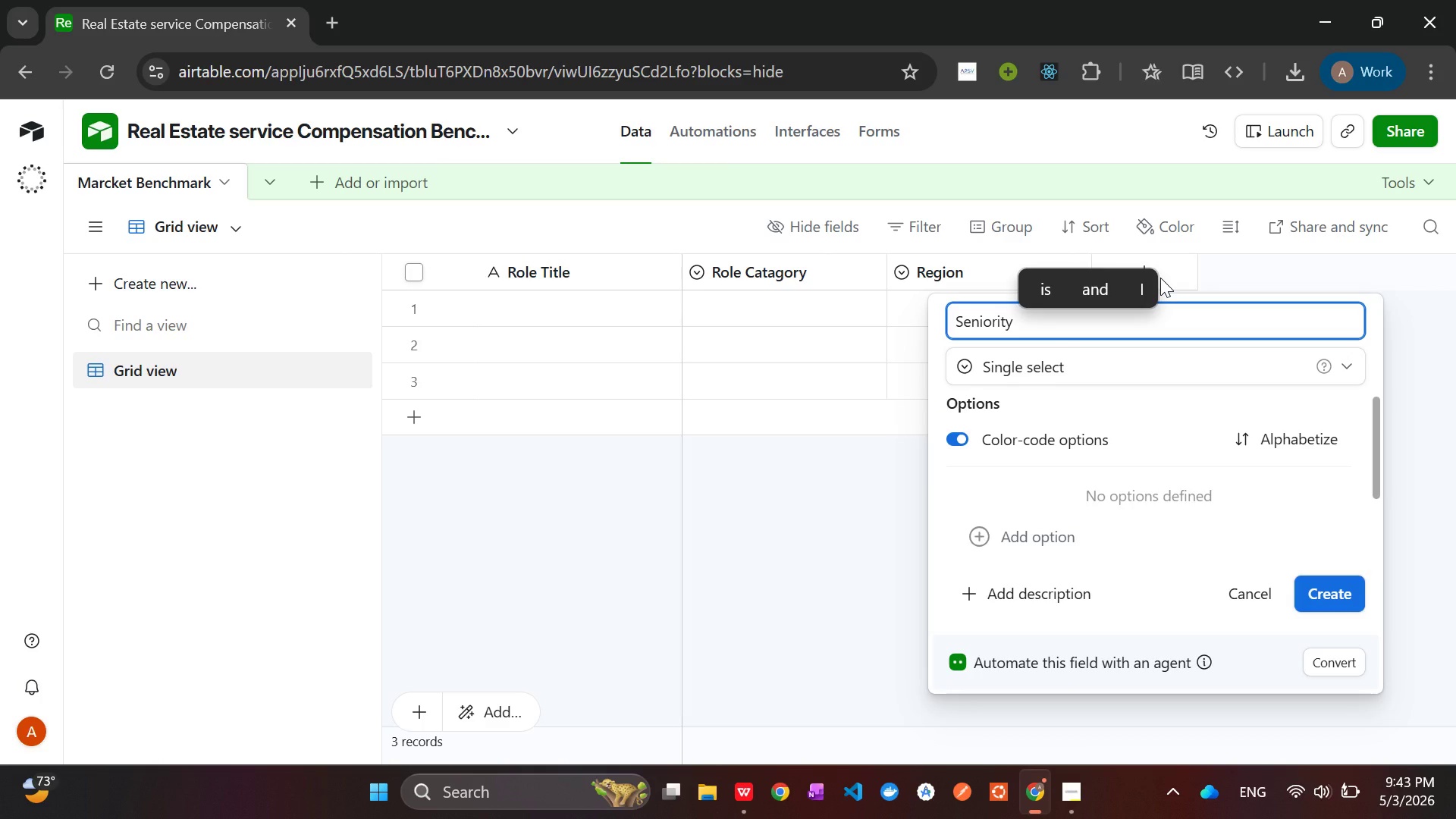 
type(Level)
 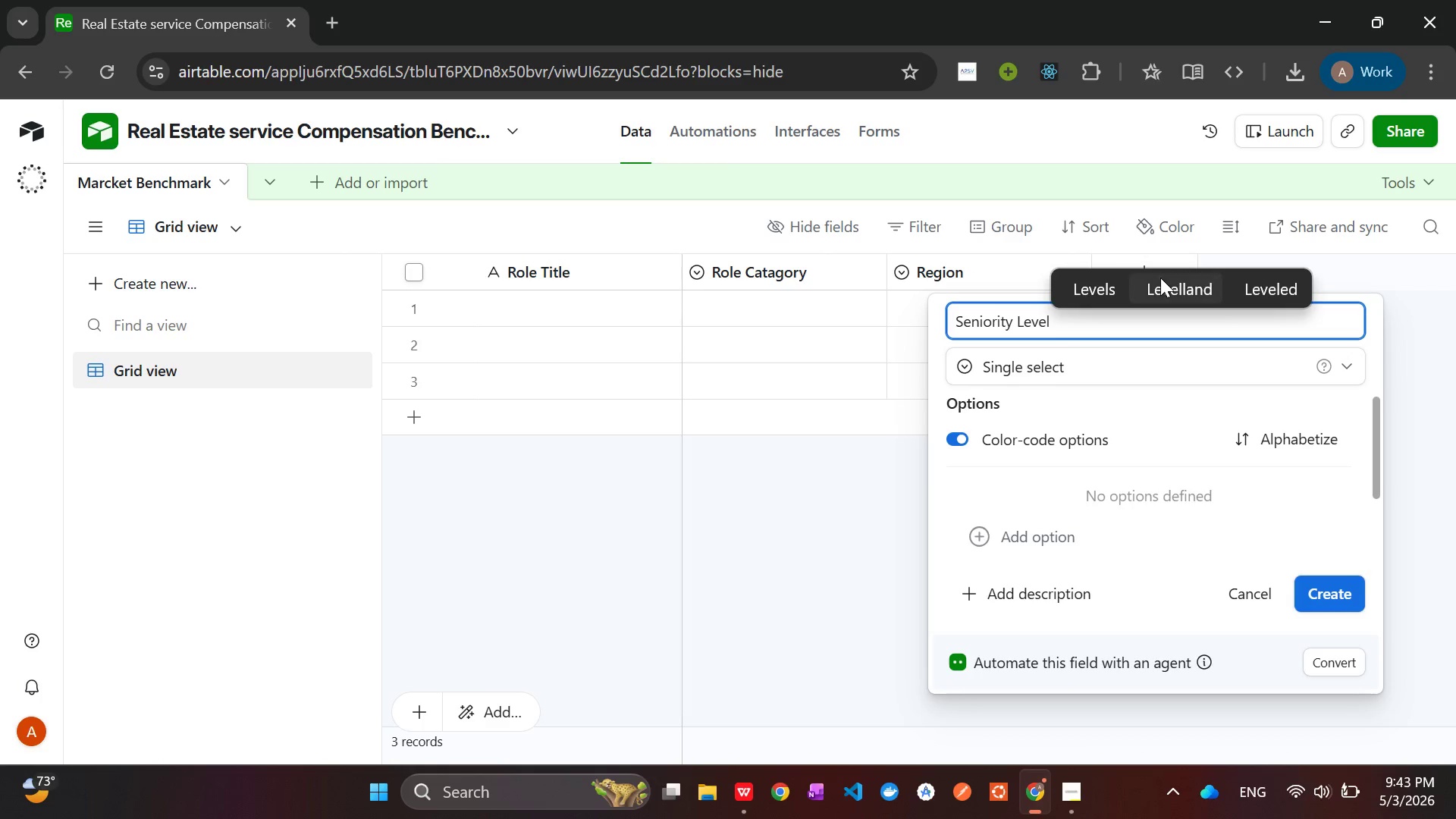 
key(Enter)
 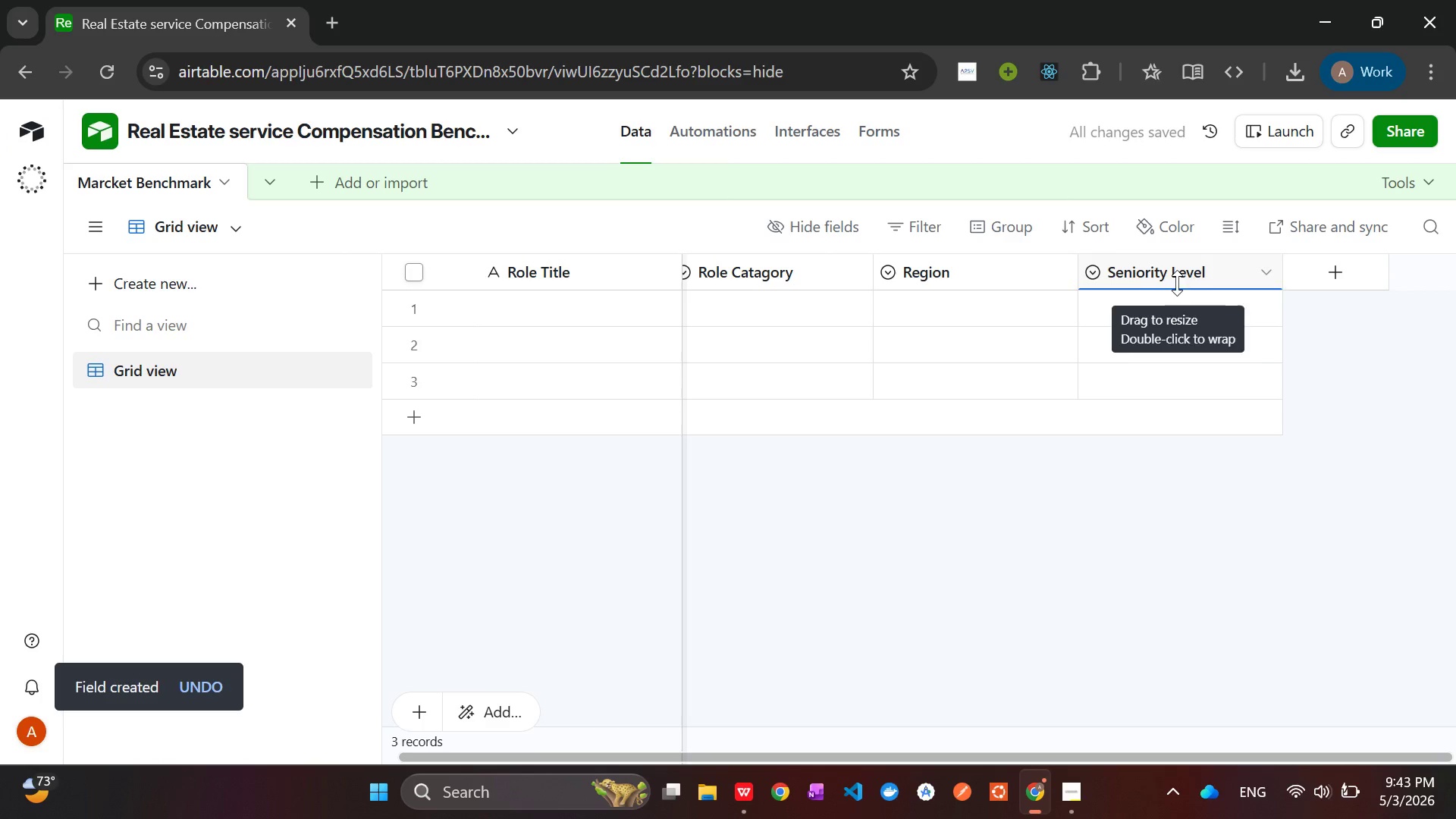 
left_click([1323, 274])
 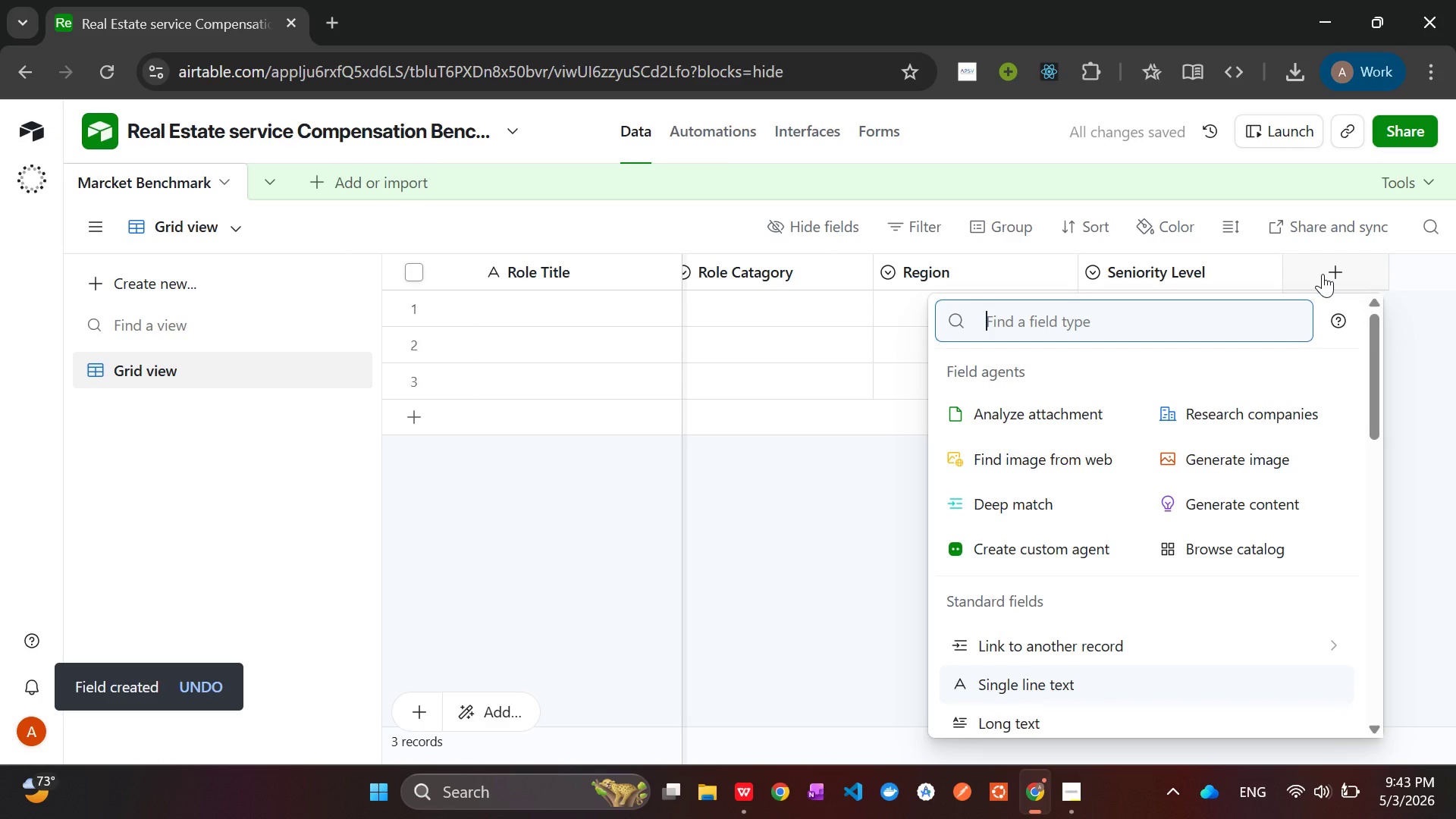 
type(cur)
 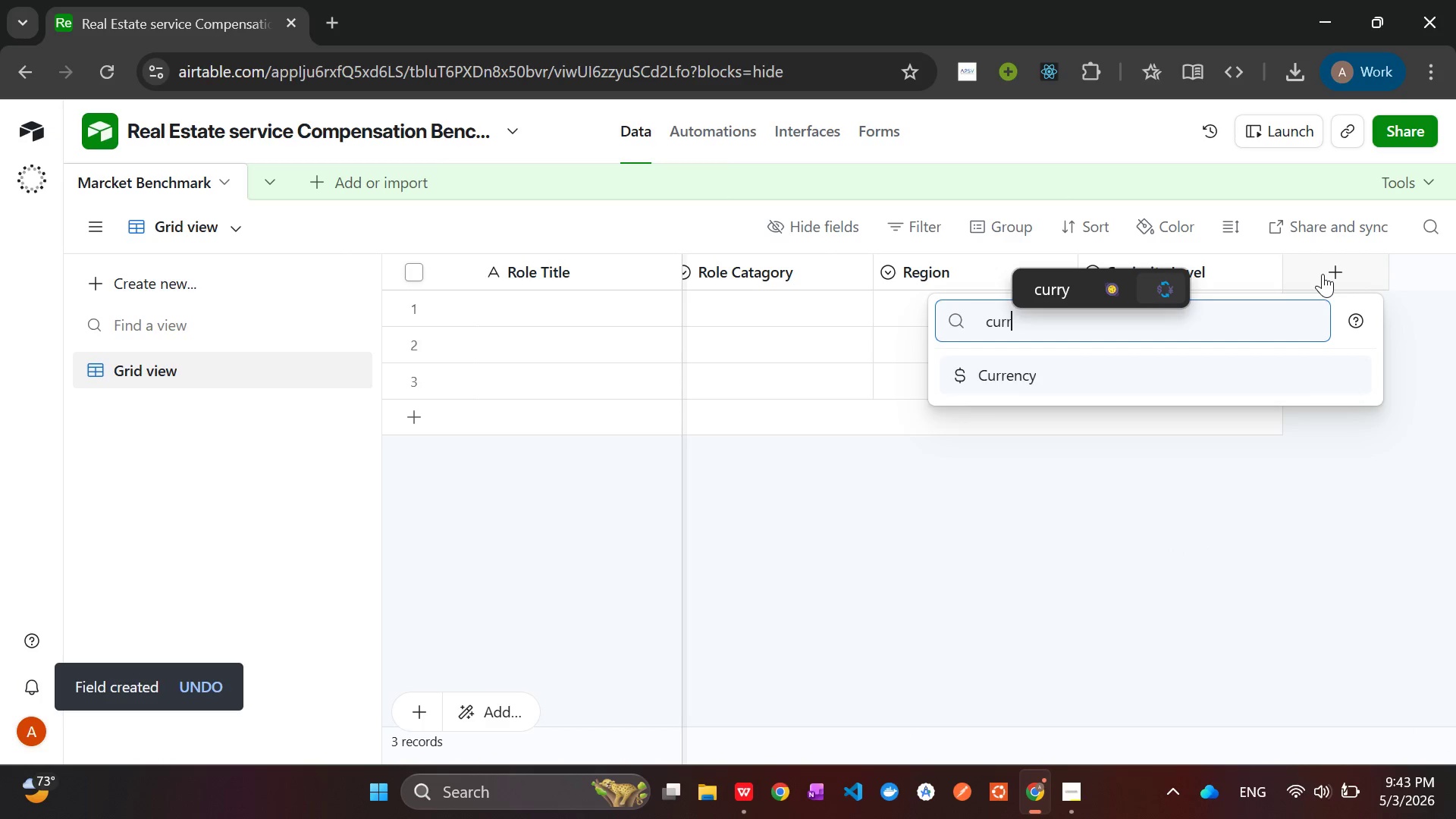 
key(Enter)
 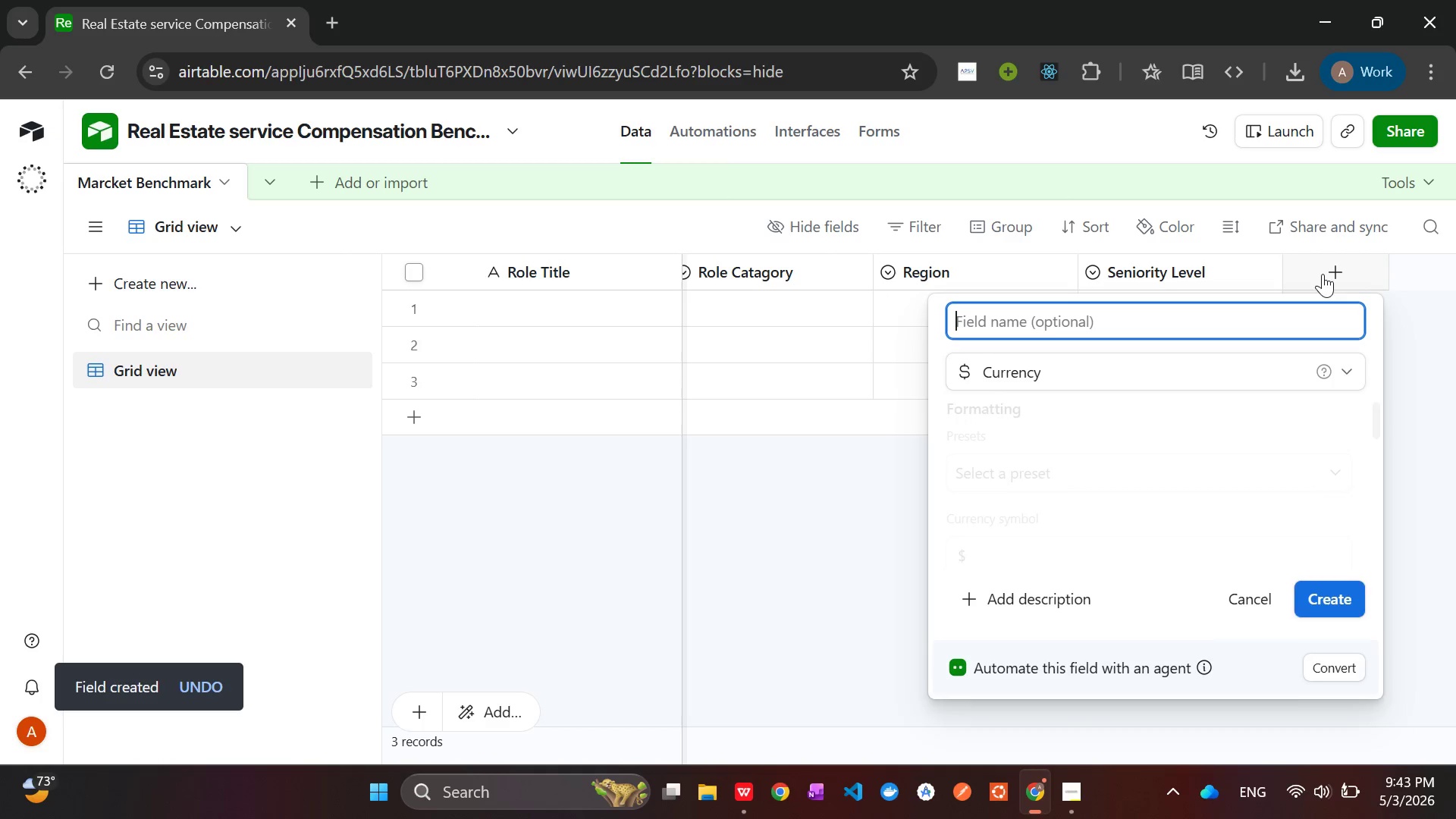 
type(Market)
 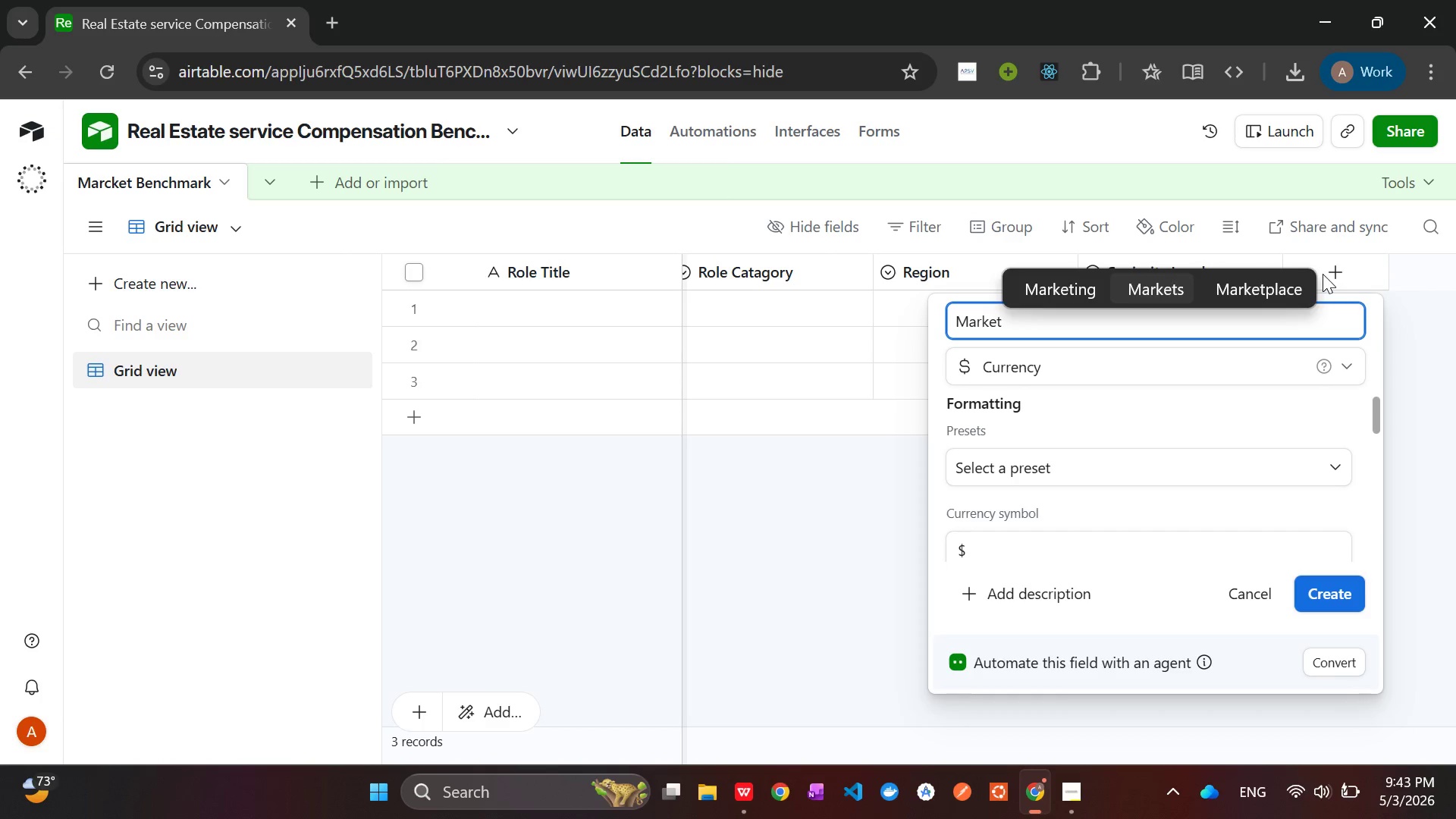 
type( Median)
 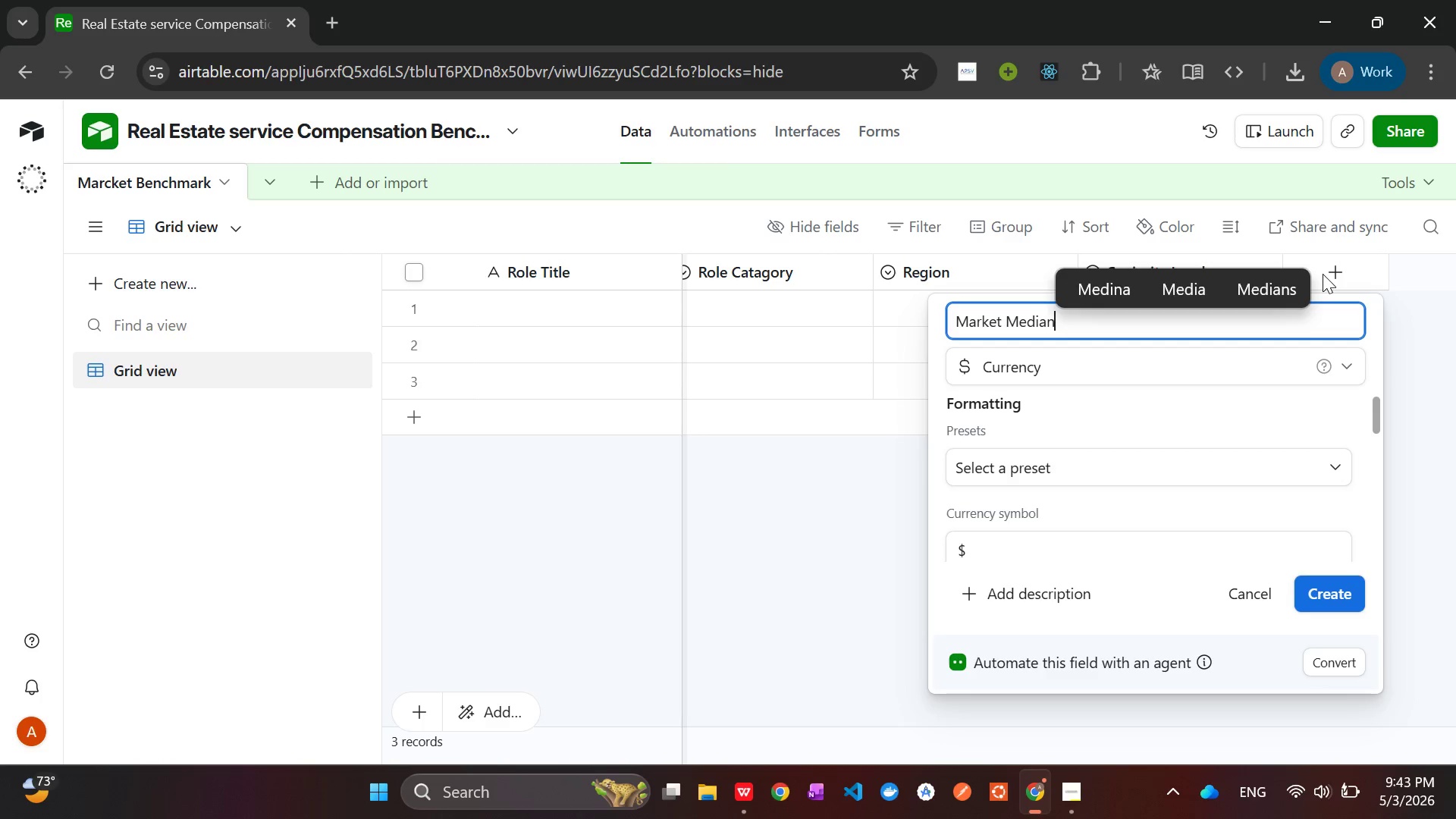 
key(Enter)
 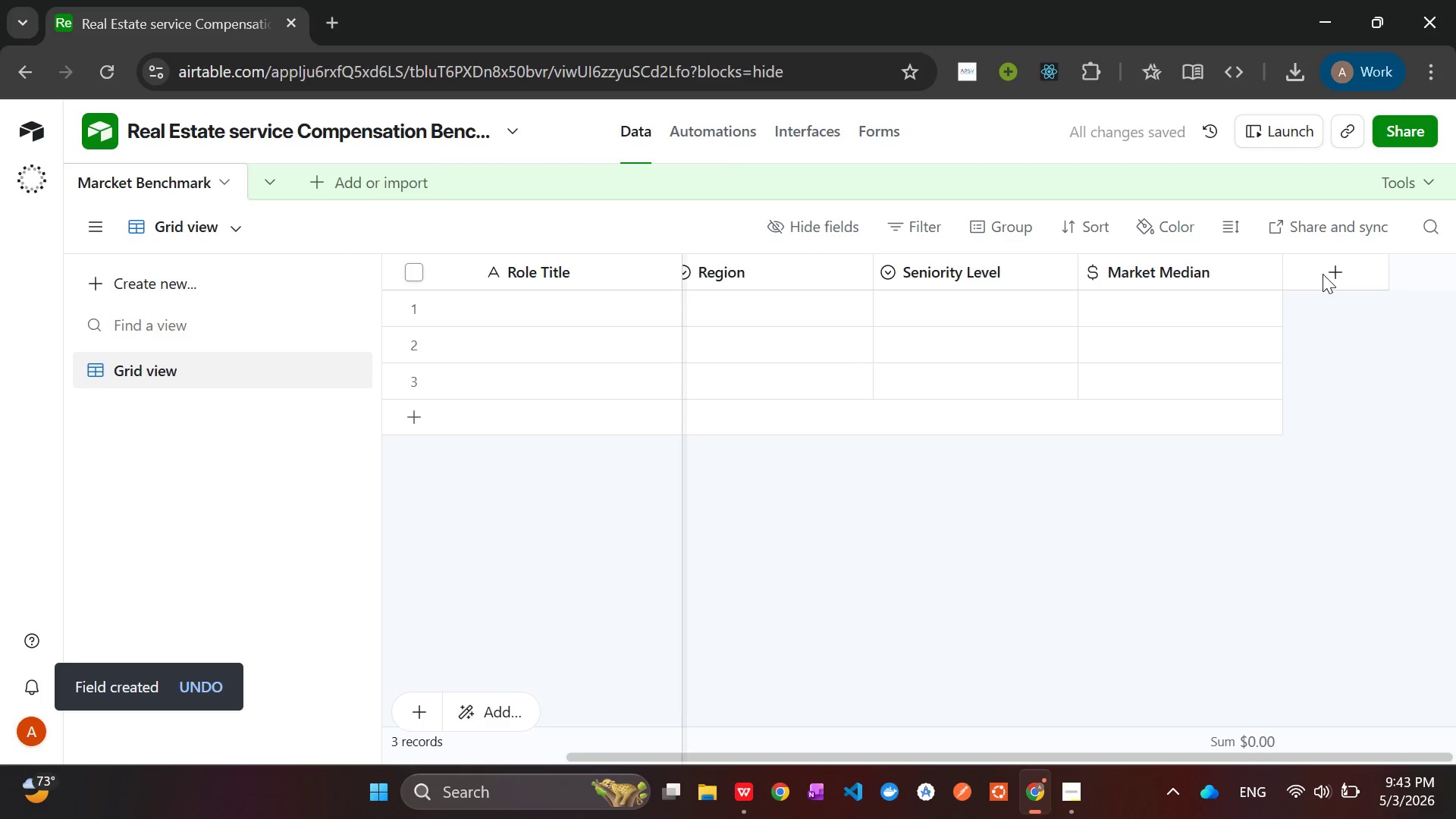 
left_click([1323, 274])
 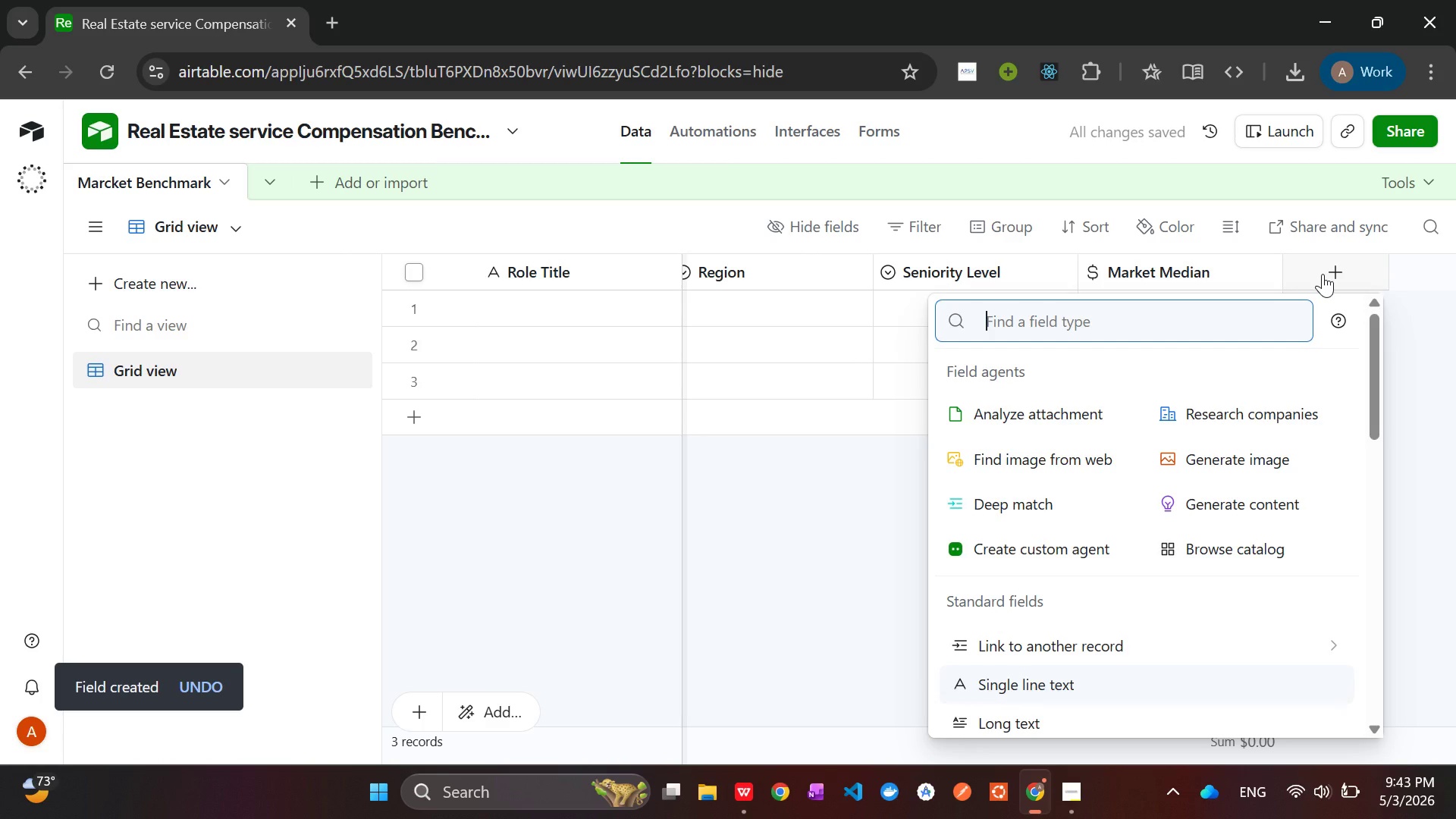 
type(currency)
 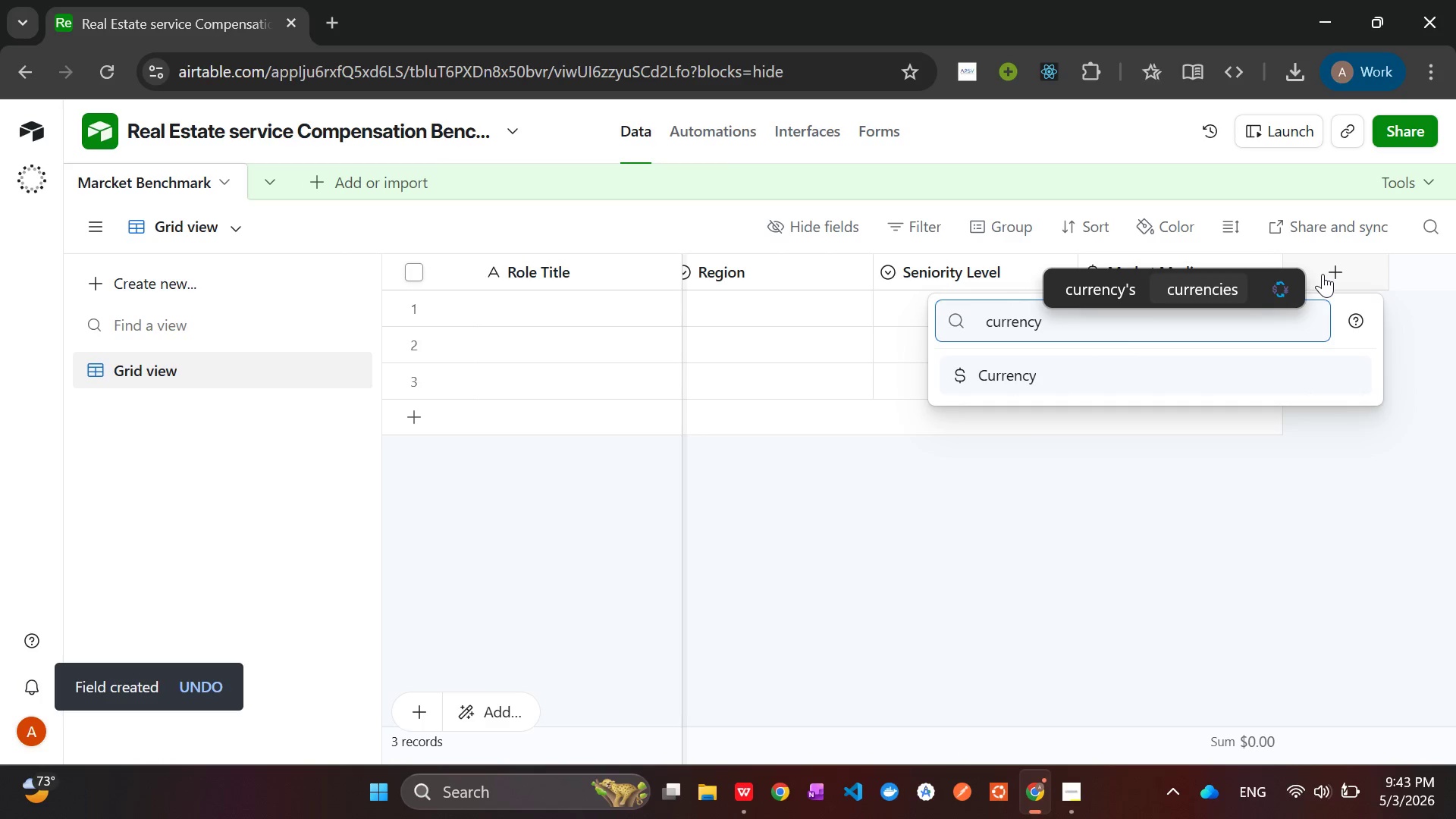 
key(Enter)
 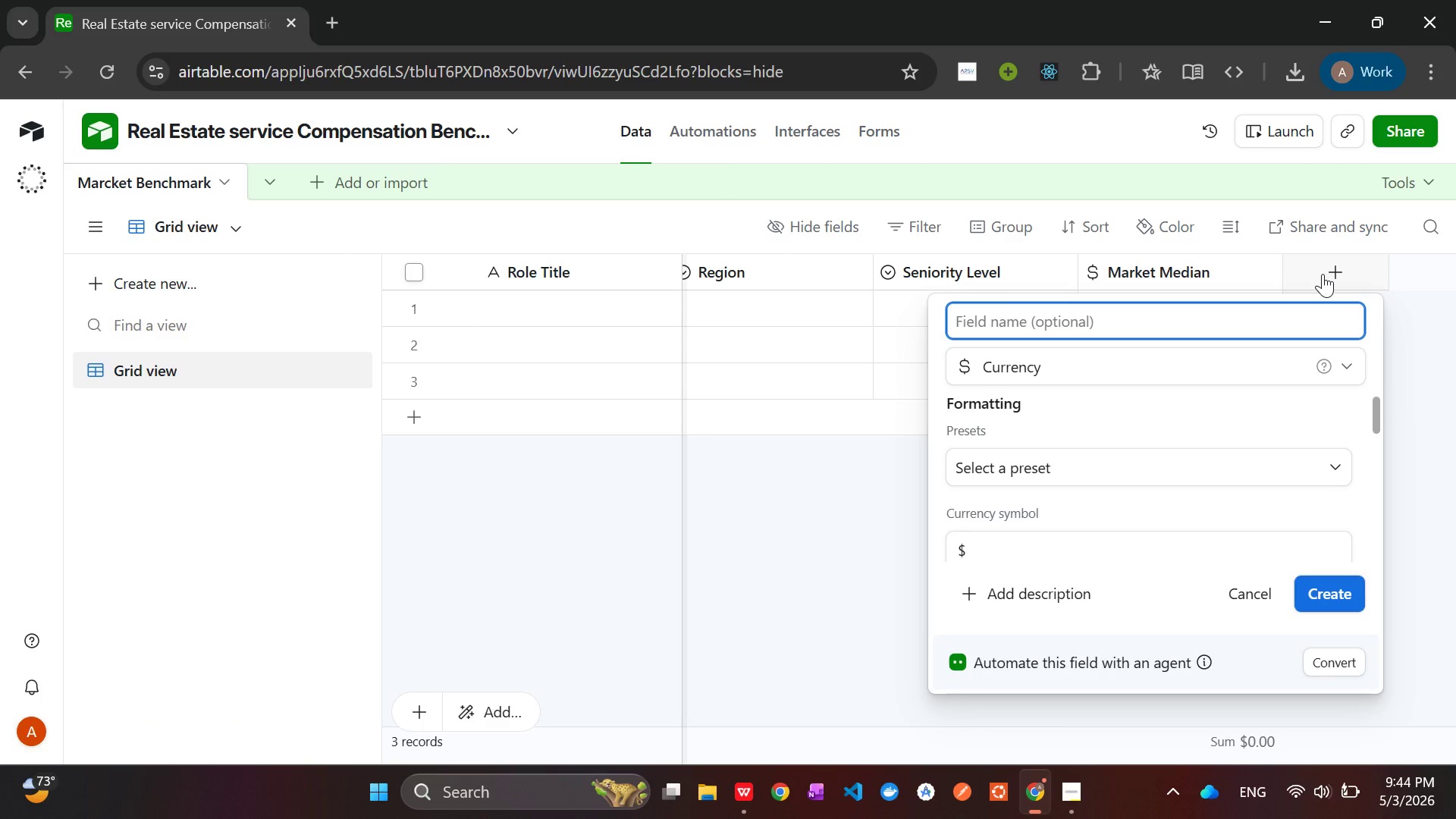 
wait(10.14)
 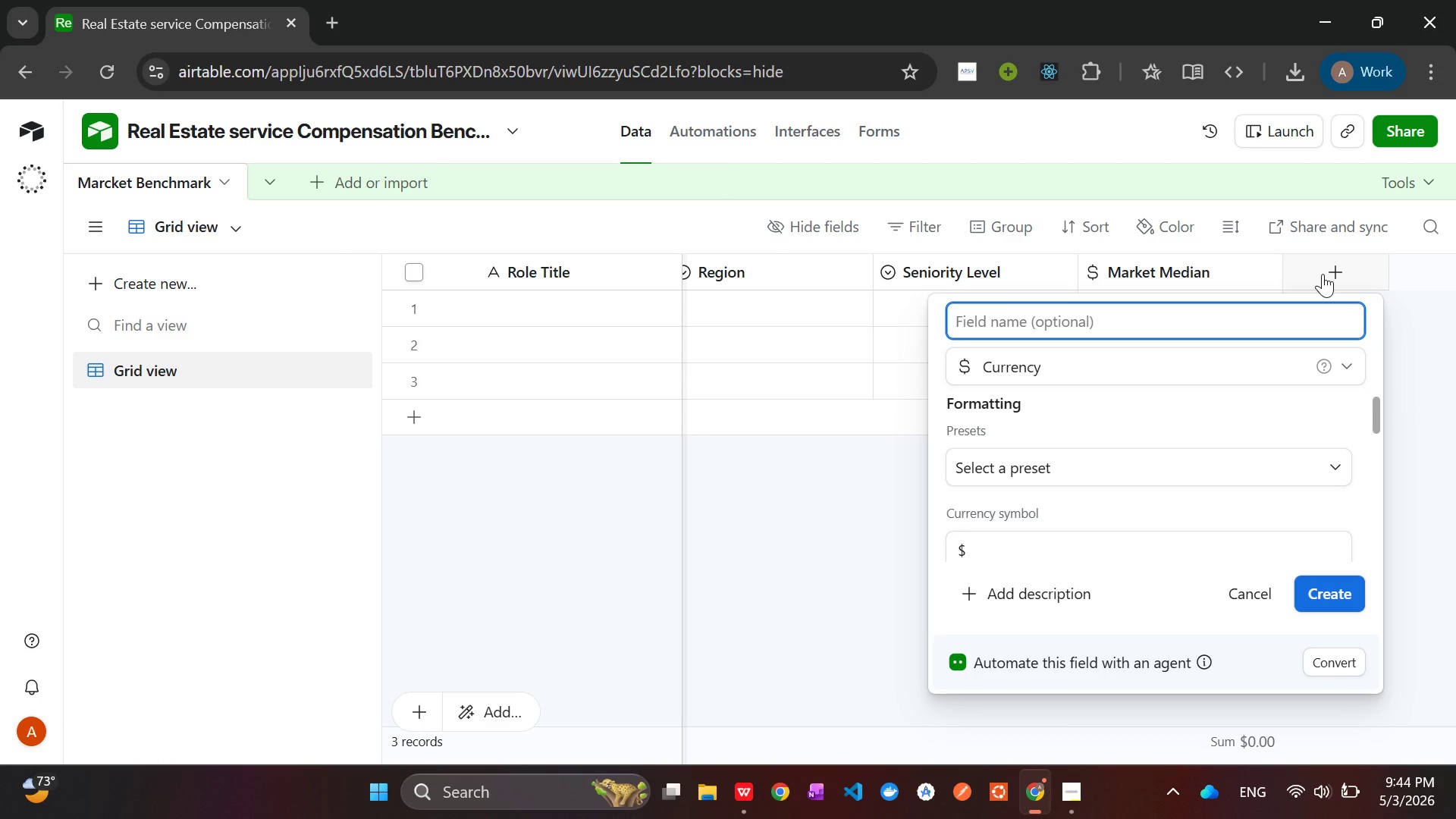 
left_click([1072, 703])